 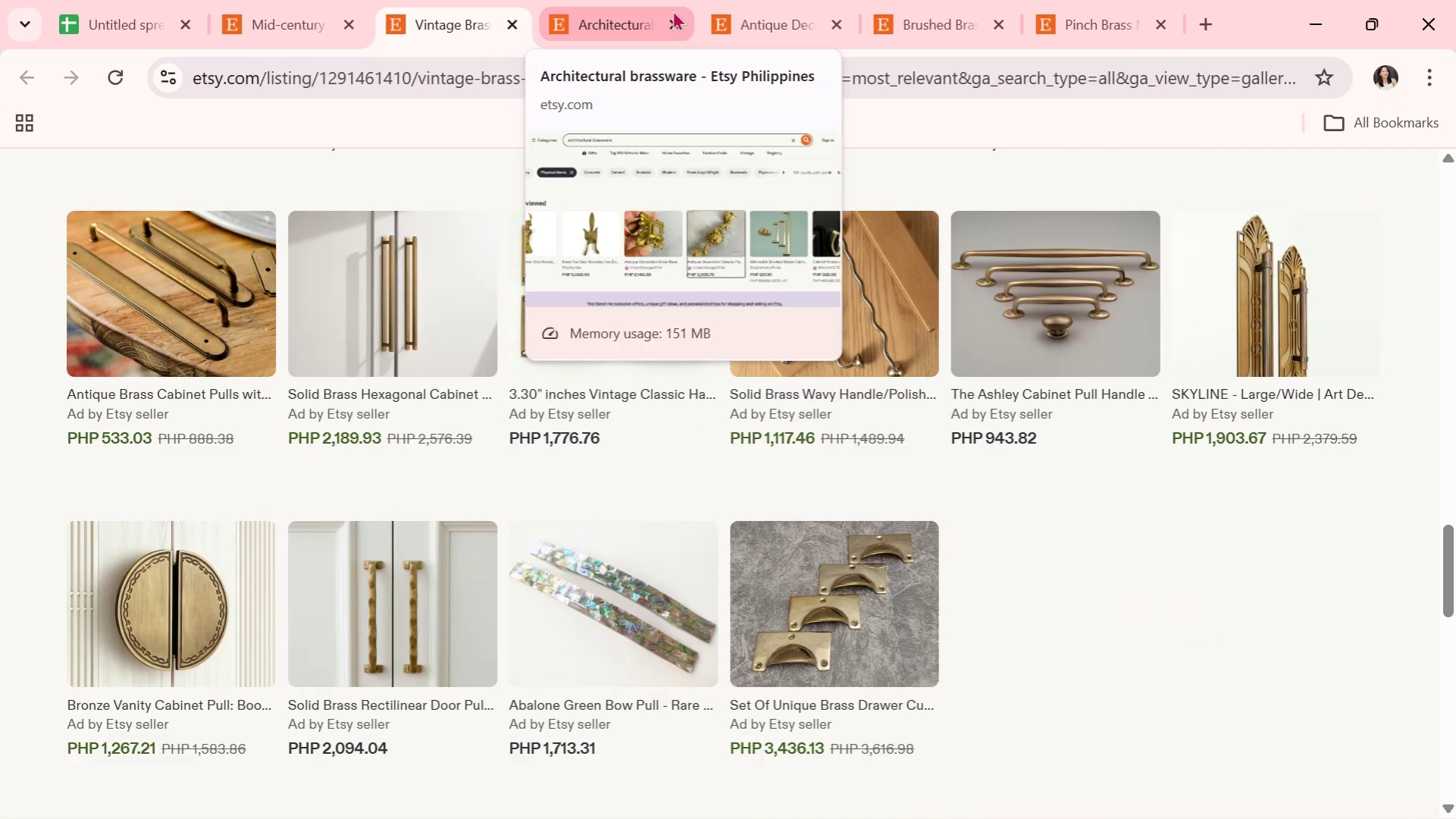 
scroll: coordinate [856, 228], scroll_direction: down, amount: 5.0
 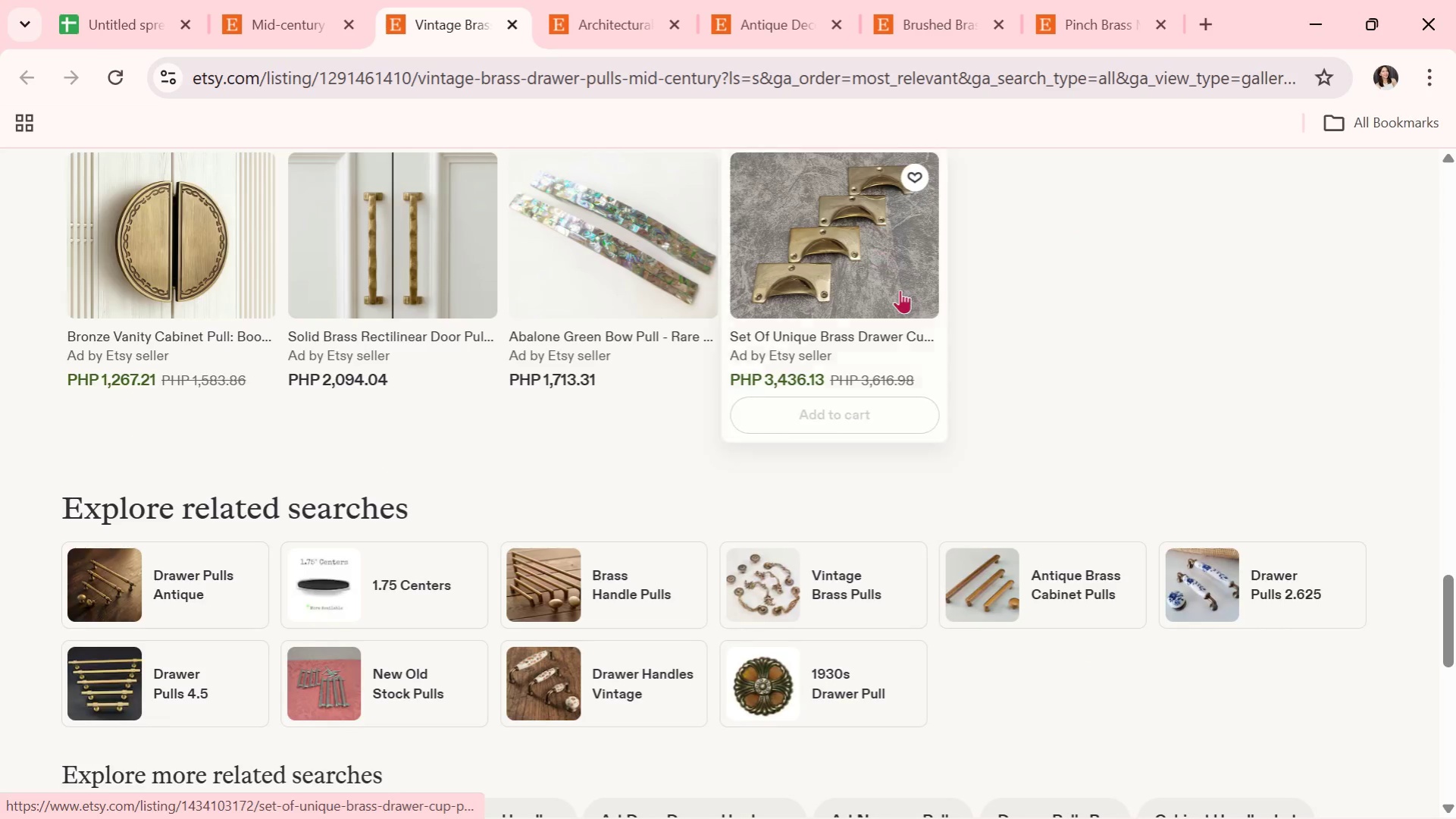 
scroll: coordinate [900, 292], scroll_direction: up, amount: 4.0
 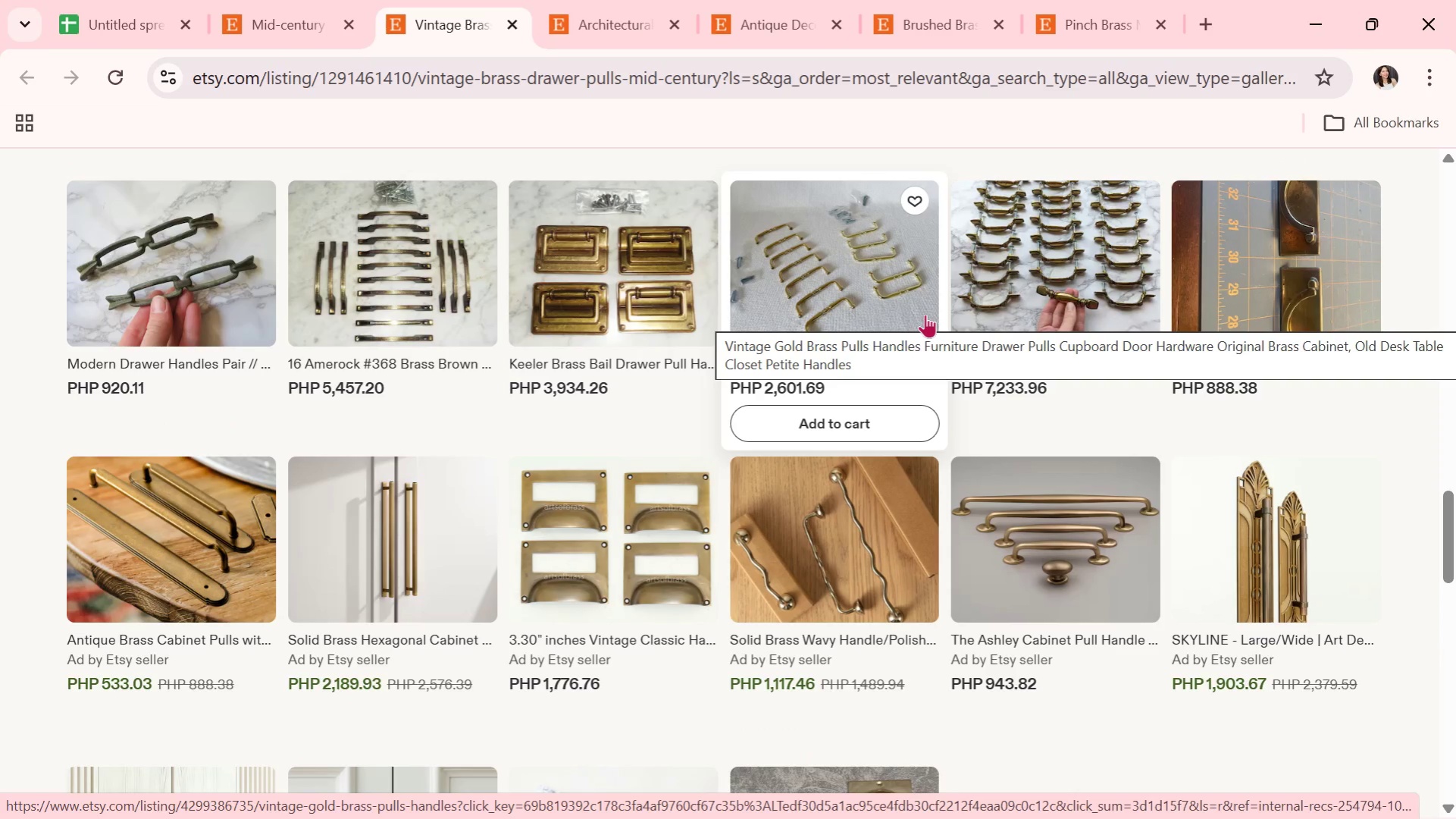 
wait(8.78)
 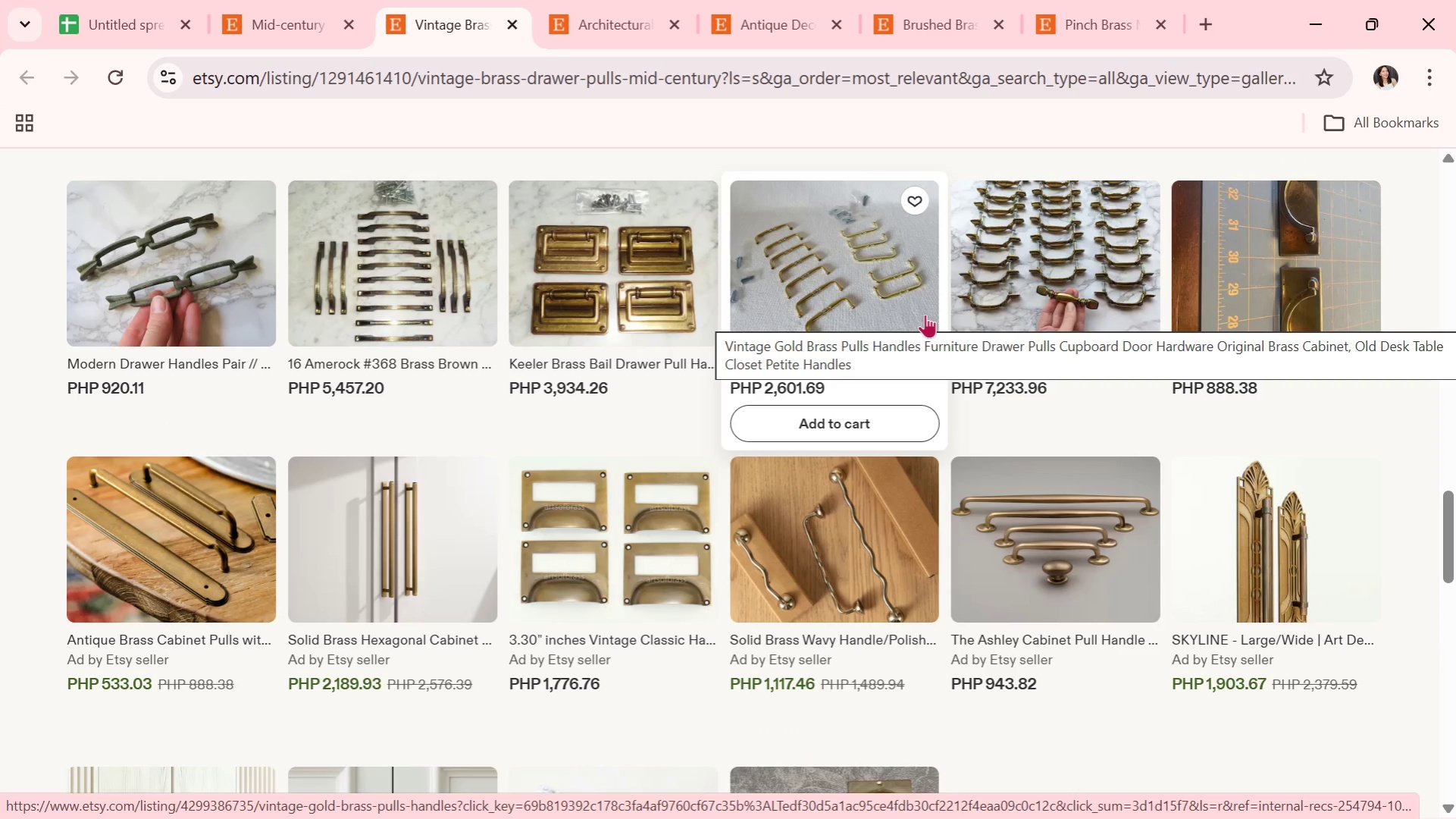 
scroll: coordinate [1075, 388], scroll_direction: down, amount: 1.0
 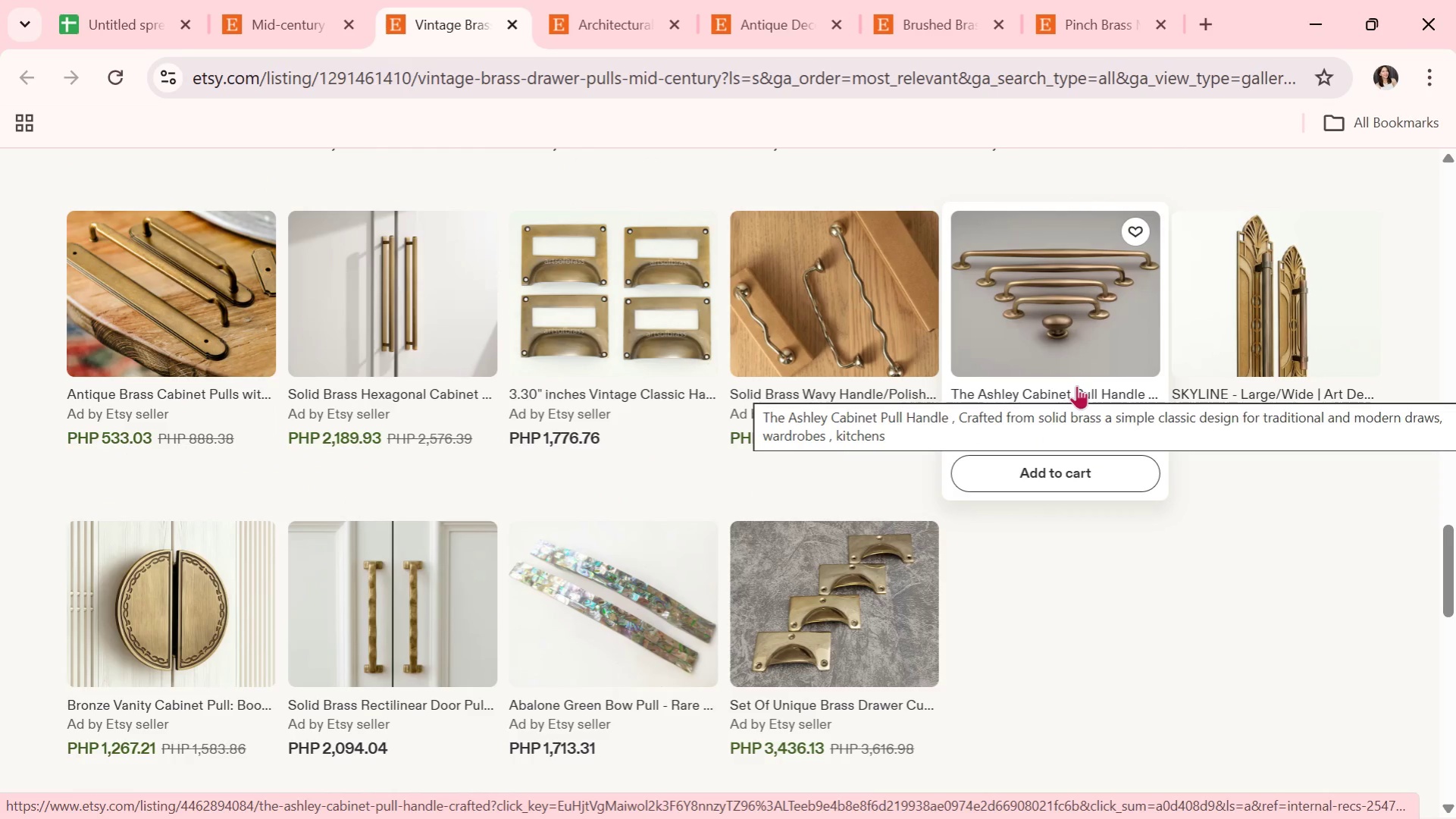 
wait(11.19)
 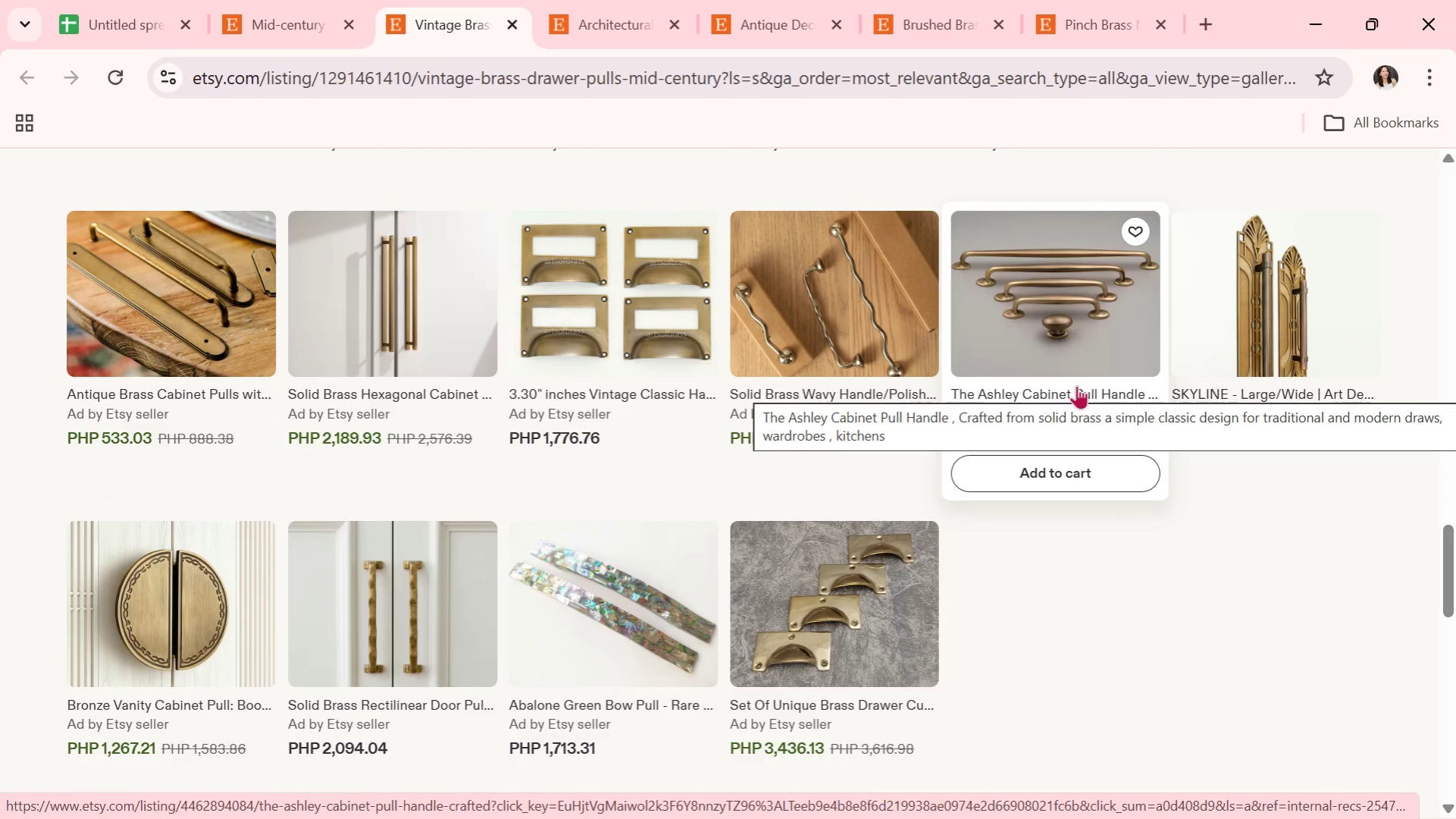 
mouse_move([1173, 386])
 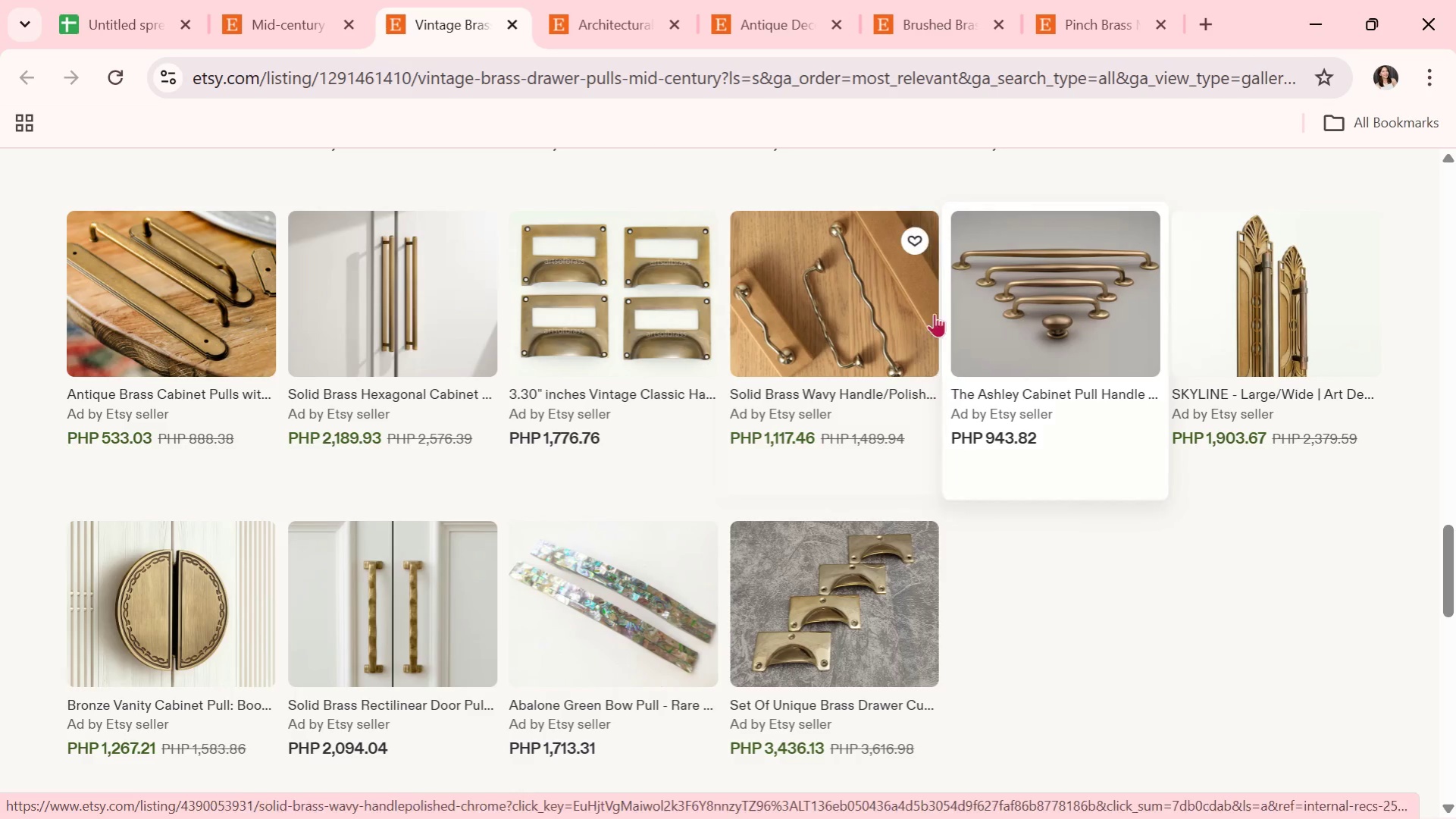 
left_click([850, 300])
 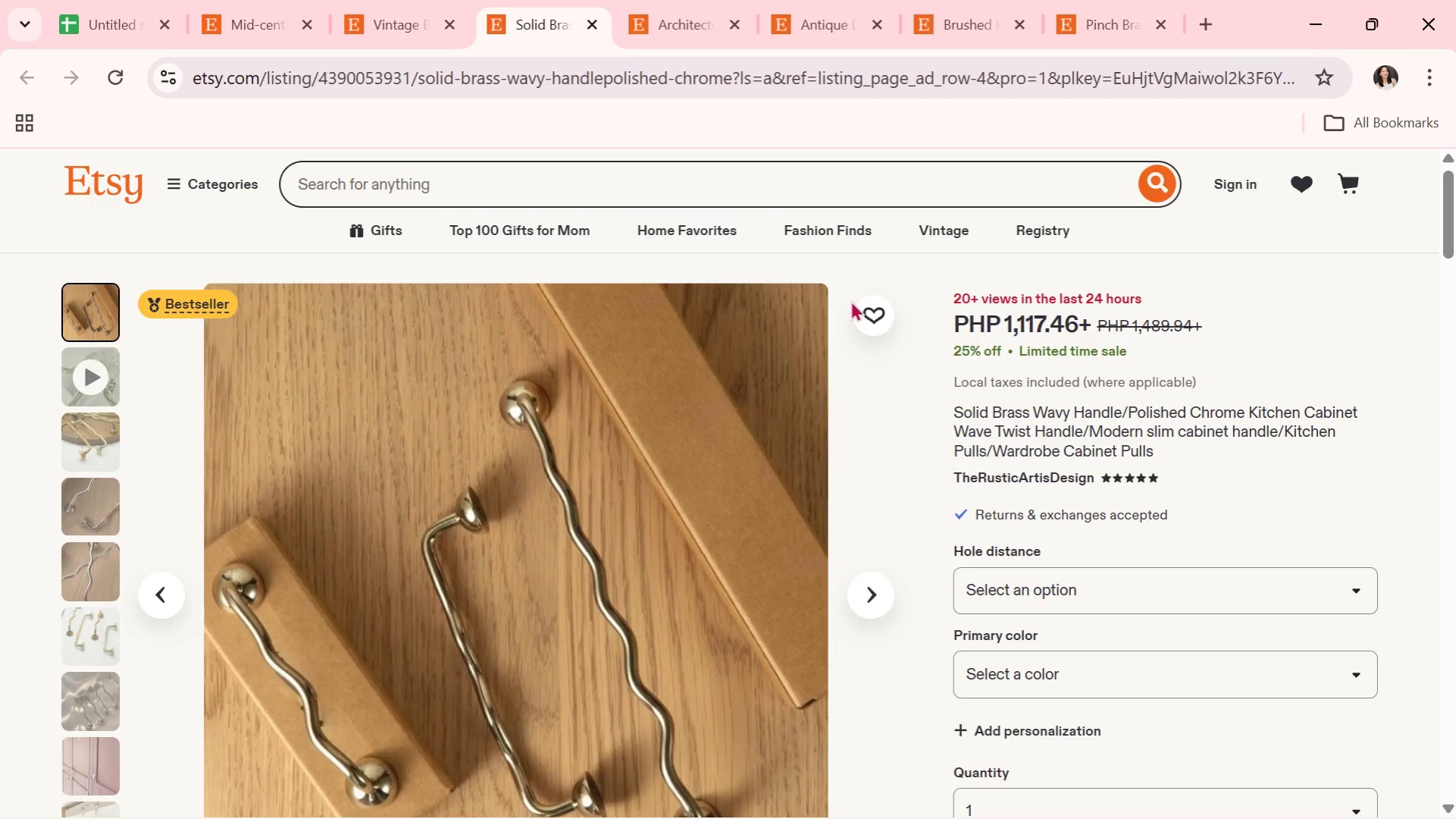 
wait(12.08)
 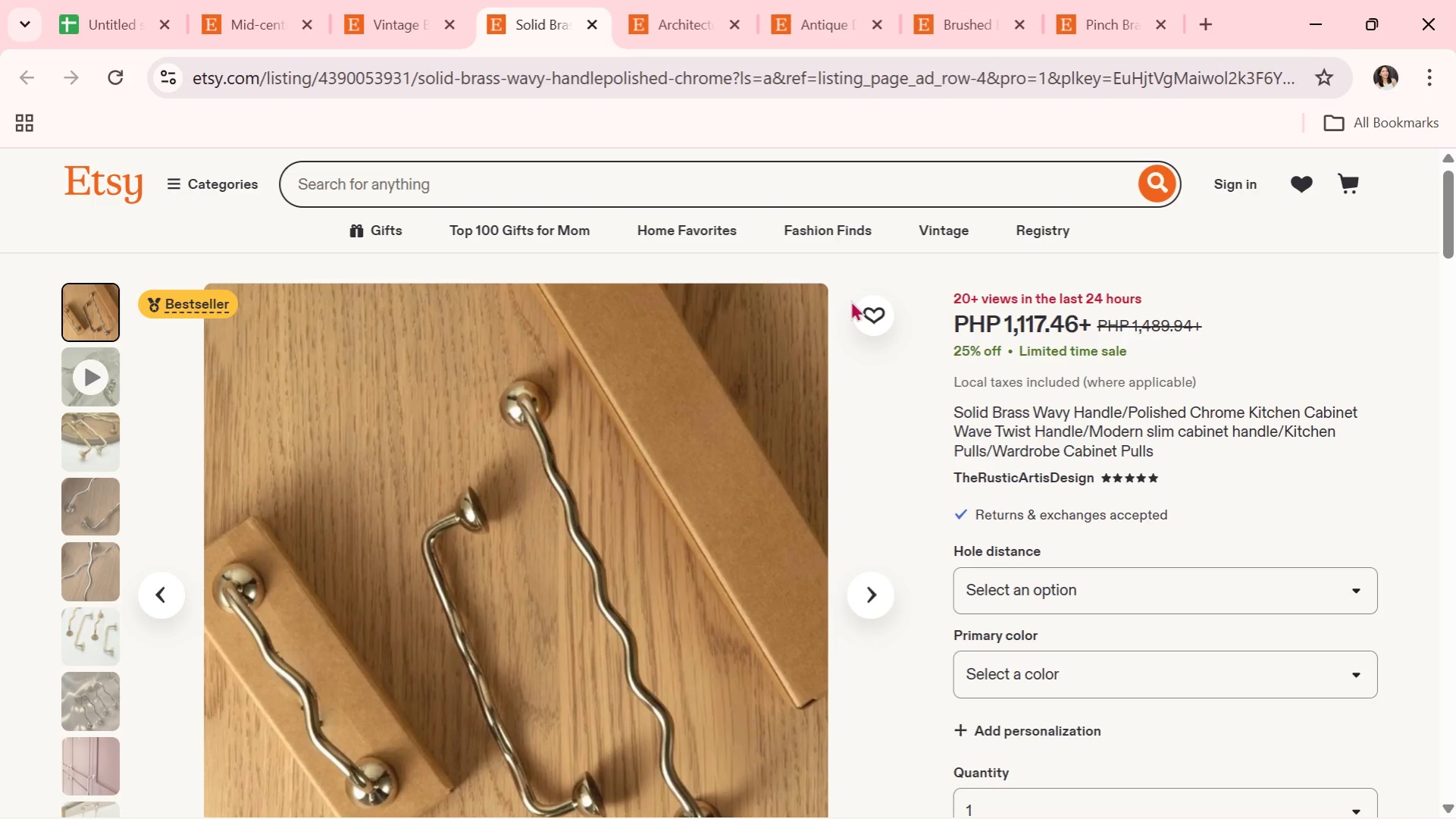 
scroll: coordinate [853, 301], scroll_direction: down, amount: 2.0
 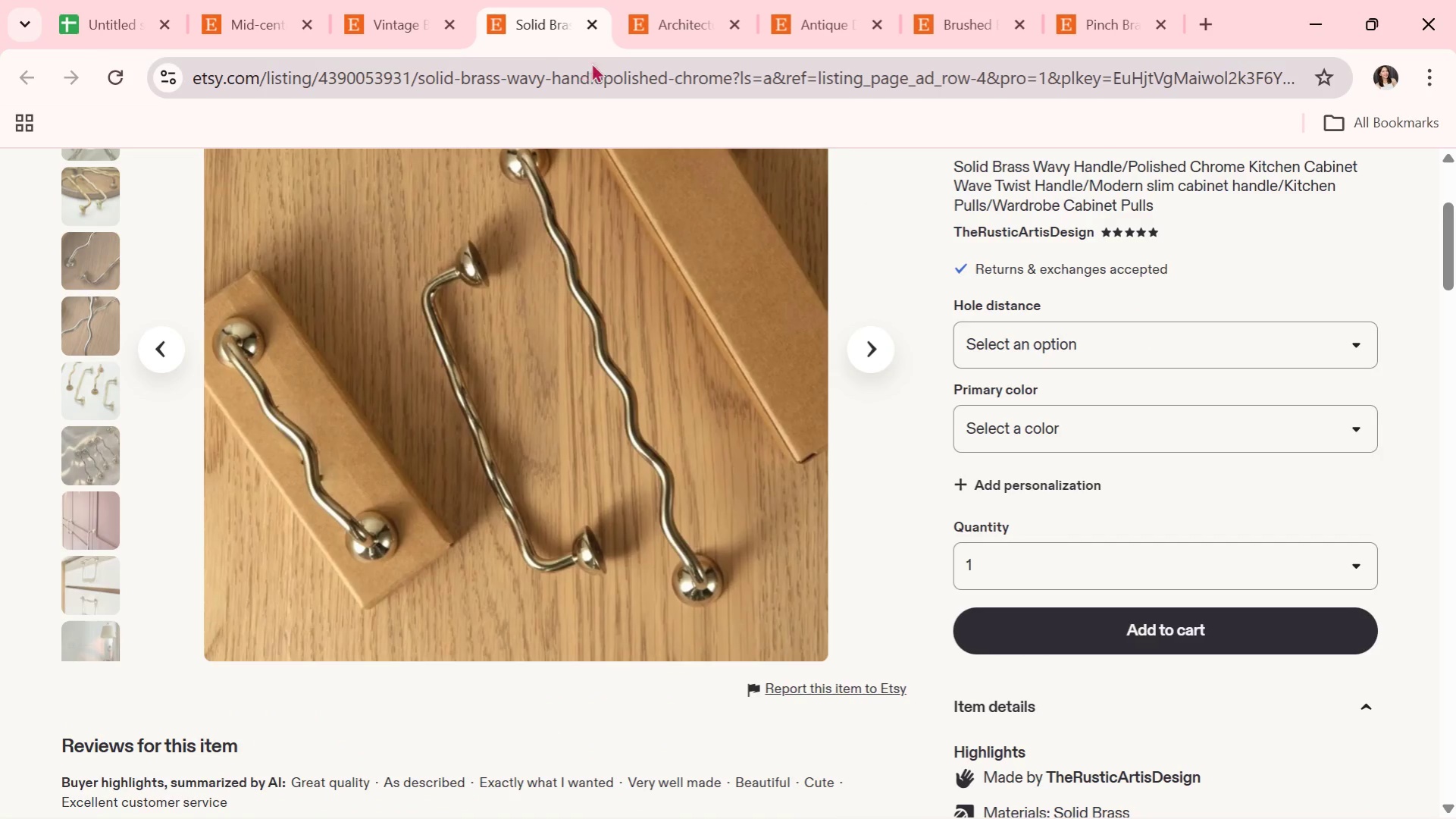 
left_click([593, 27])
 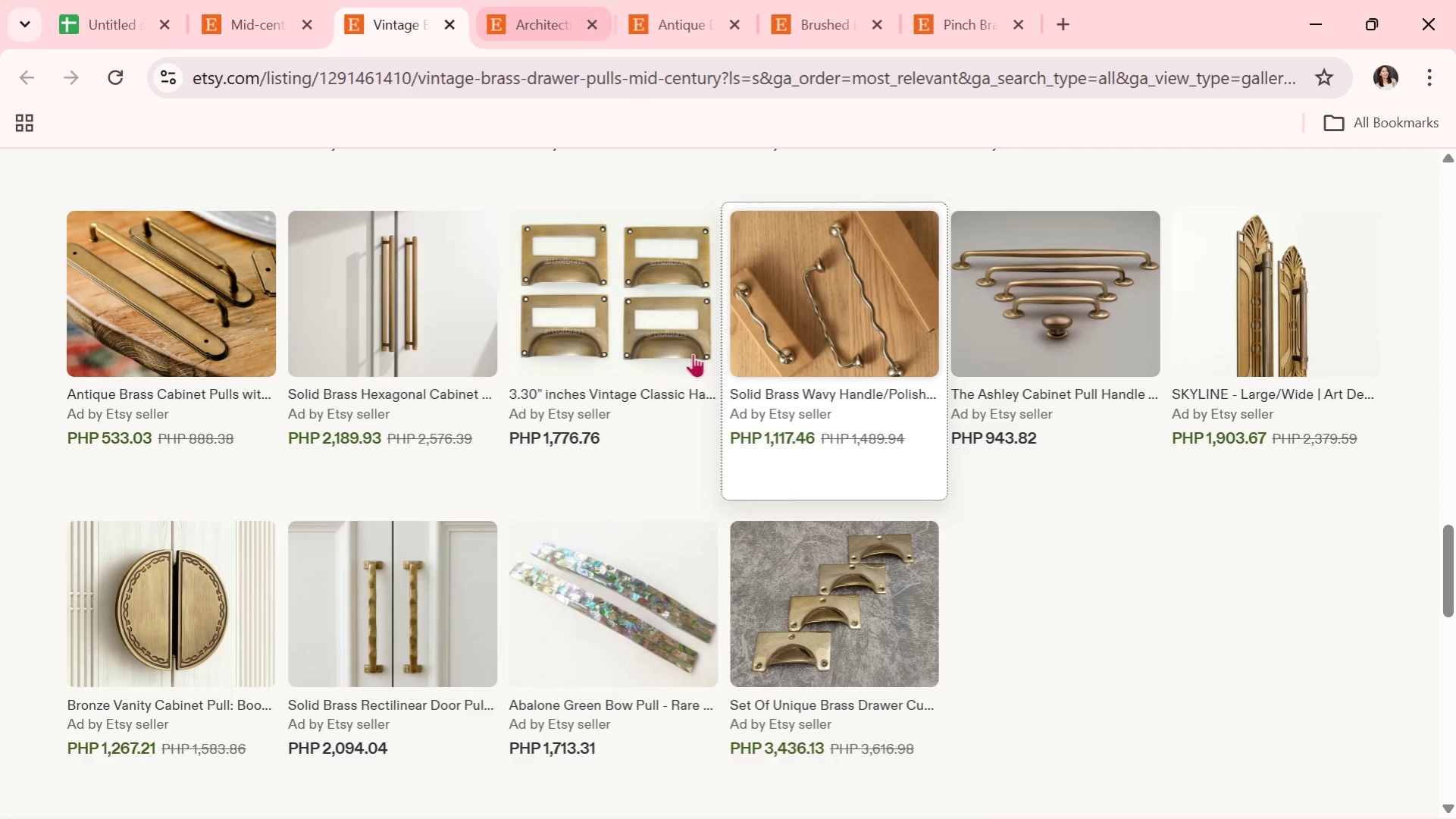 
scroll: coordinate [700, 396], scroll_direction: up, amount: 1.0
 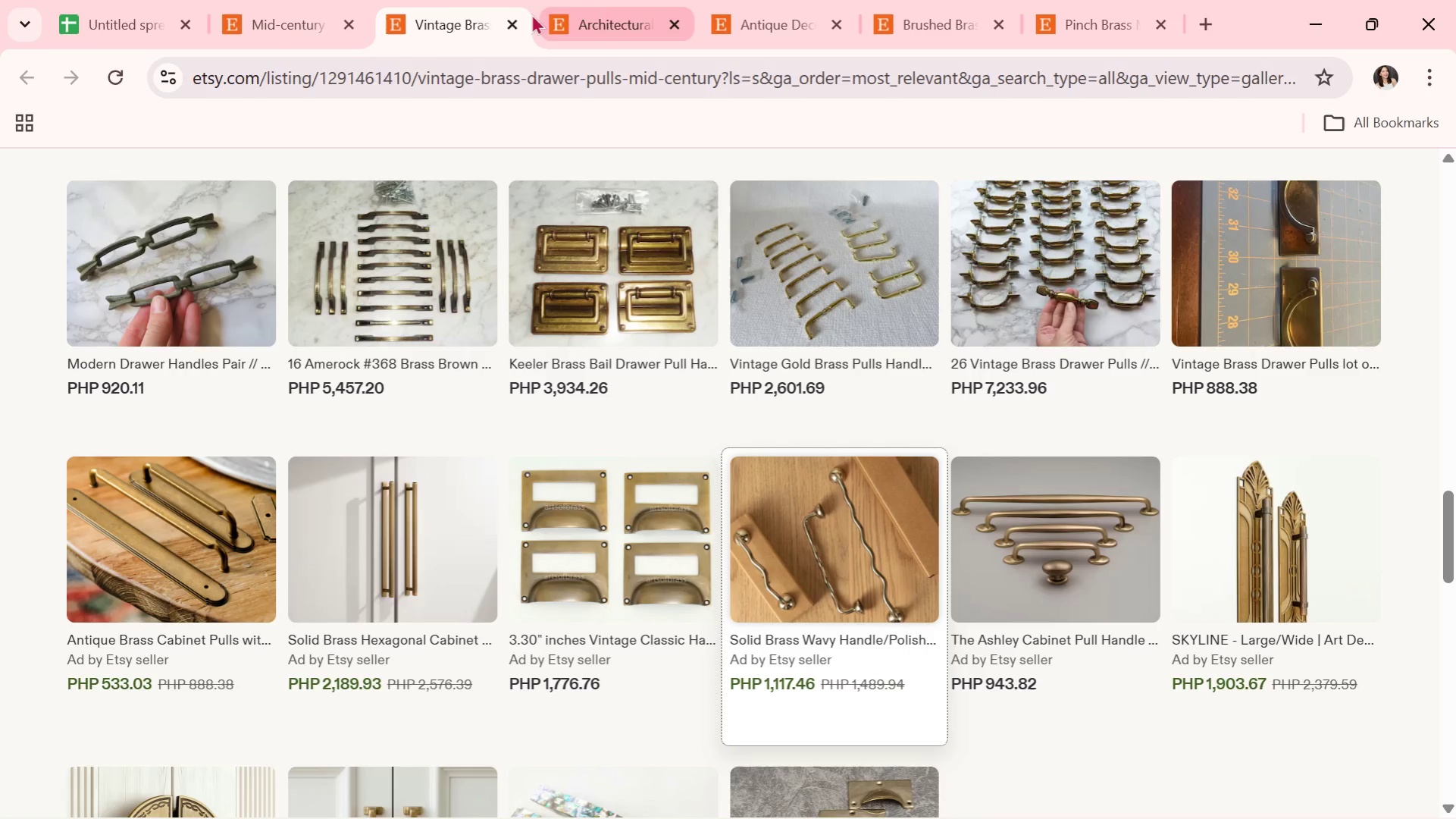 
left_click([515, 19])
 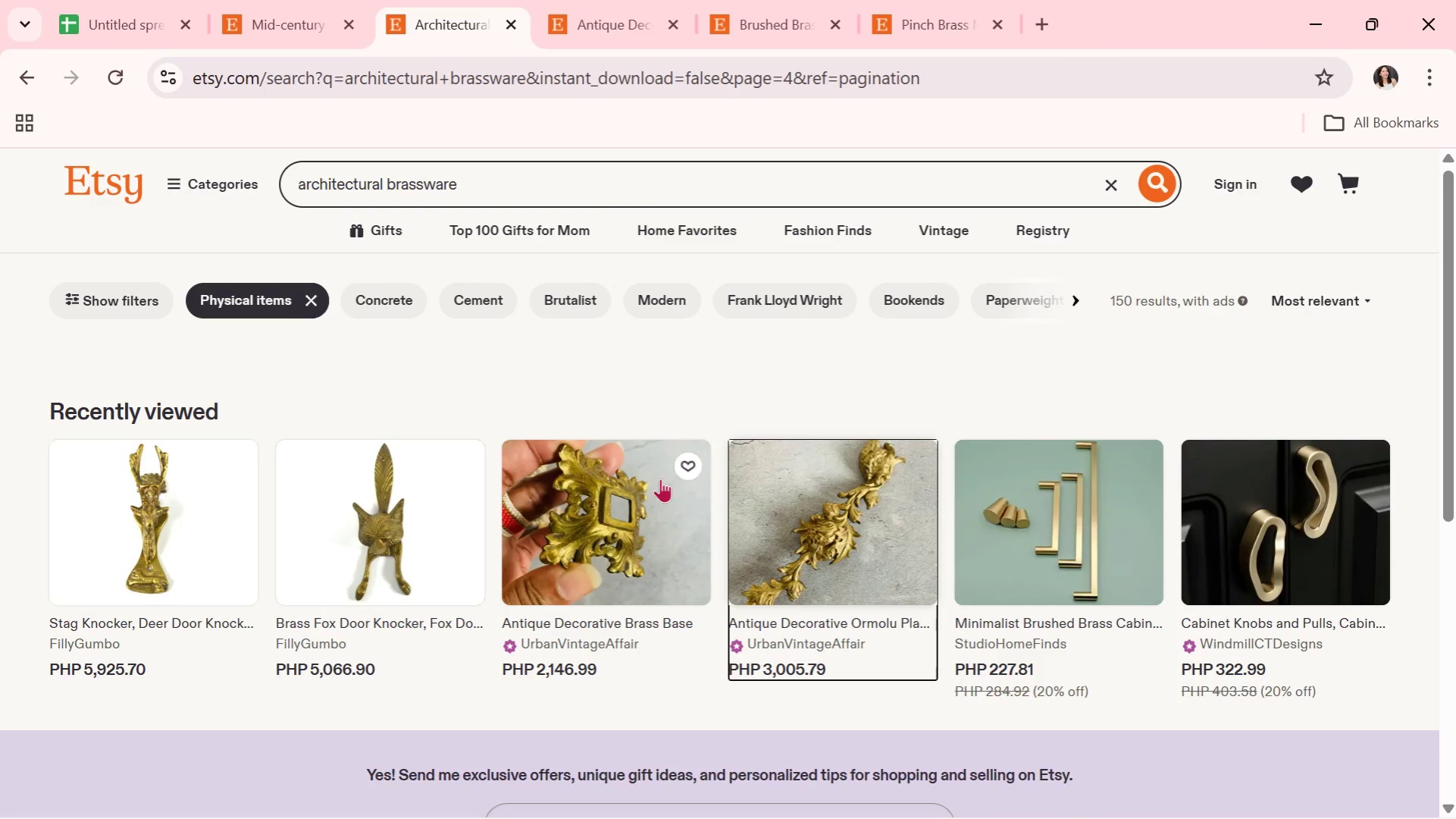 
scroll: coordinate [660, 479], scroll_direction: up, amount: 2.0
 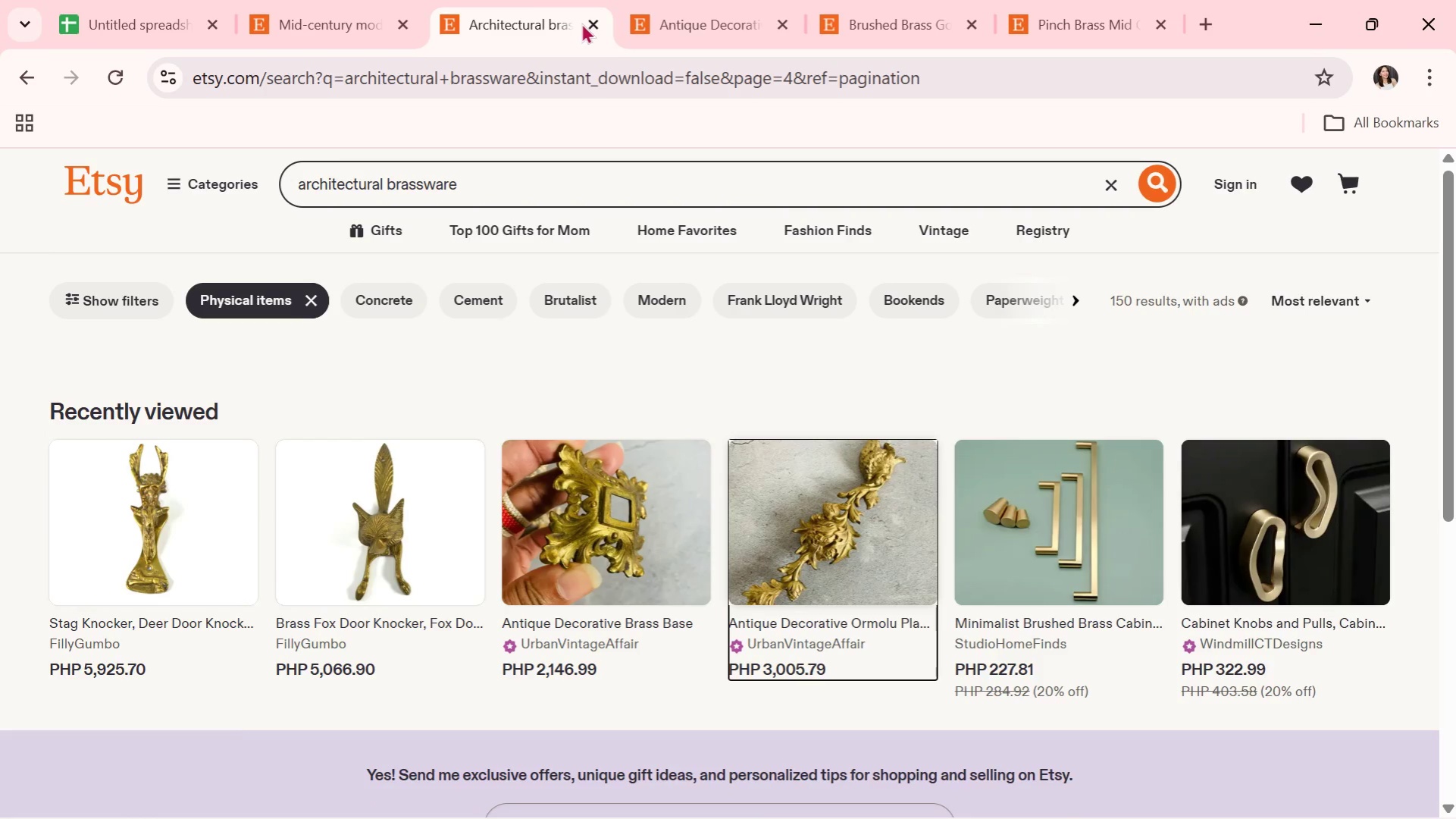 
left_click([590, 20])
 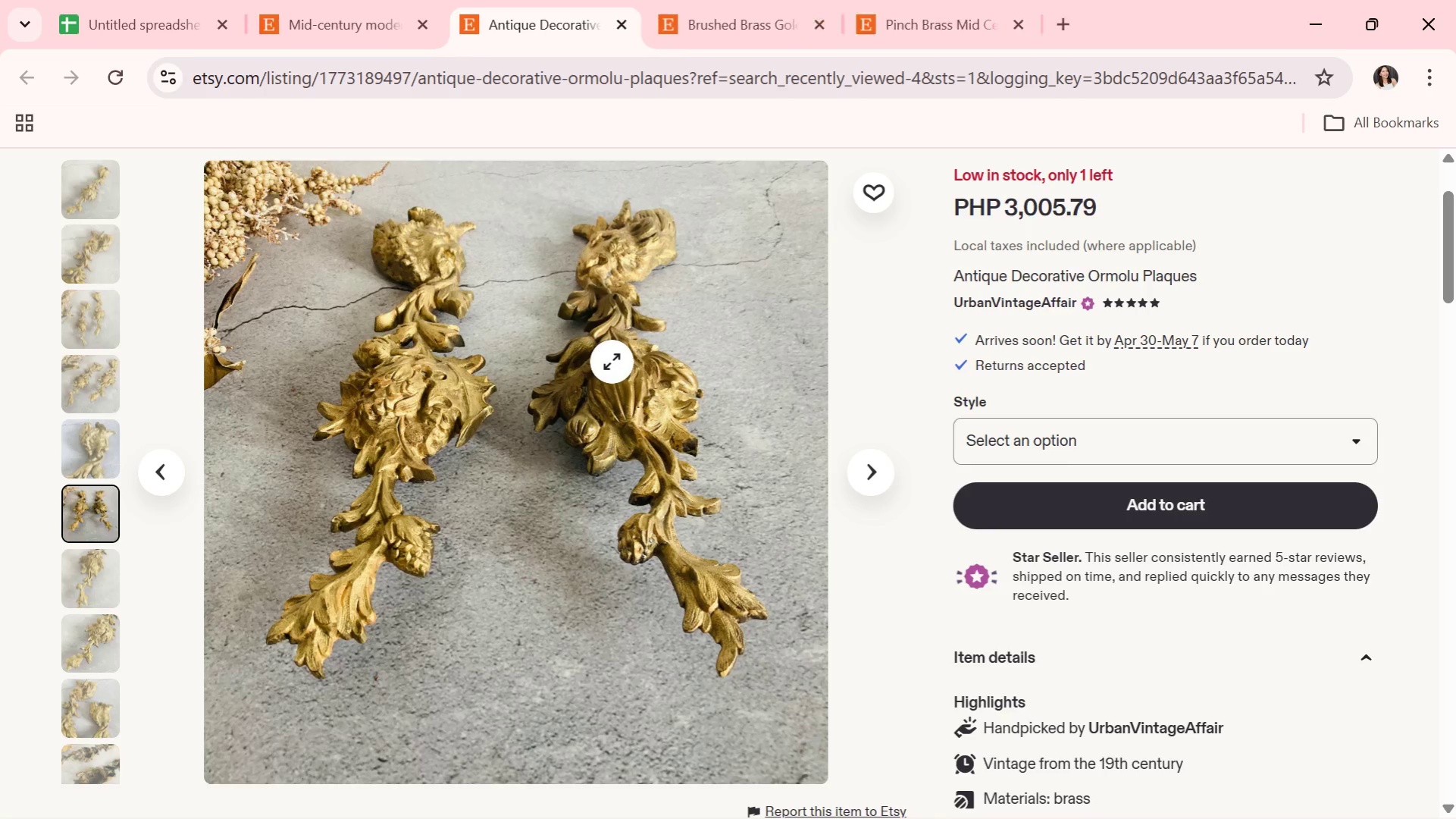 
scroll: coordinate [612, 362], scroll_direction: down, amount: 3.0
 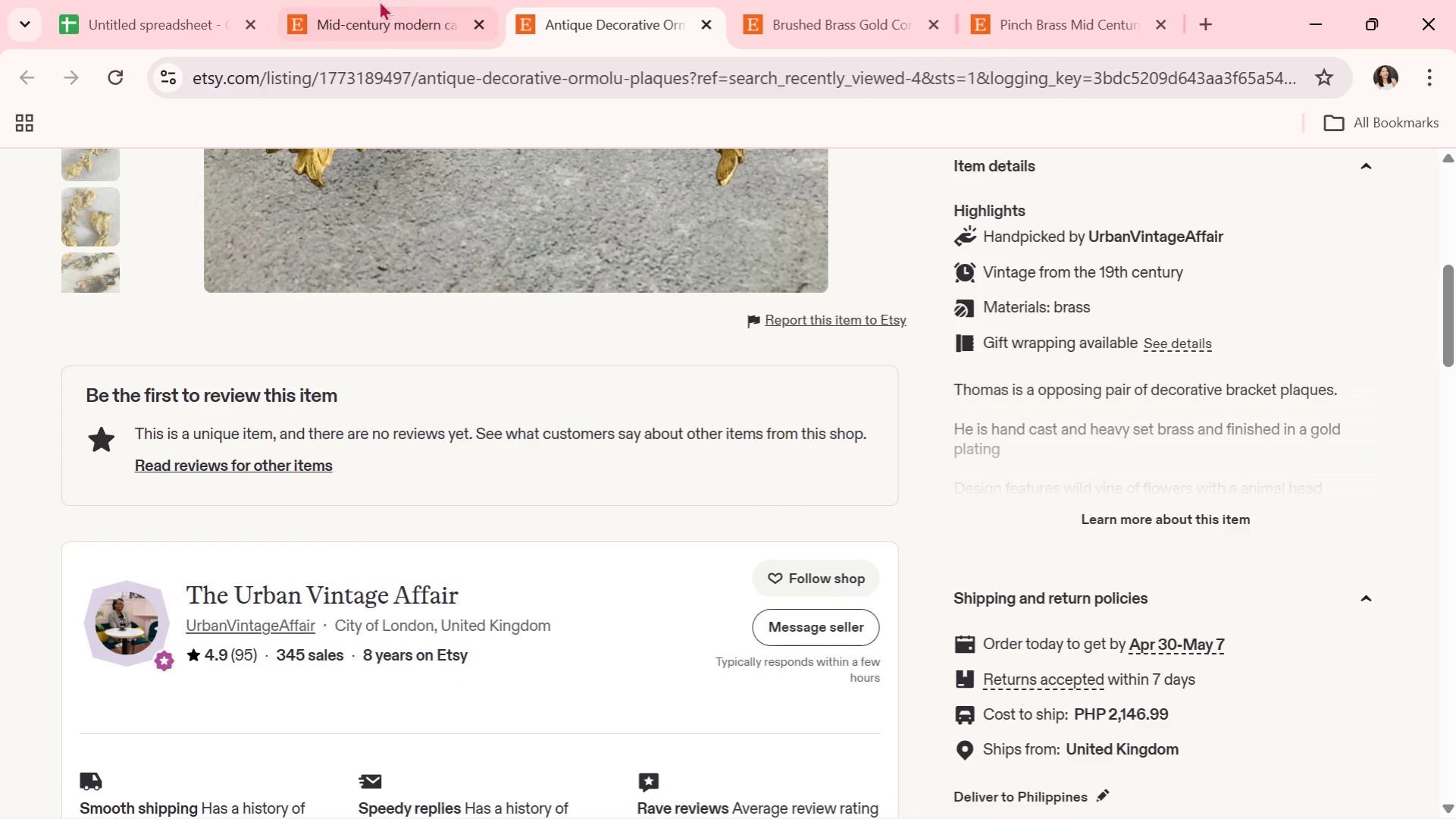 
left_click([371, 0])
 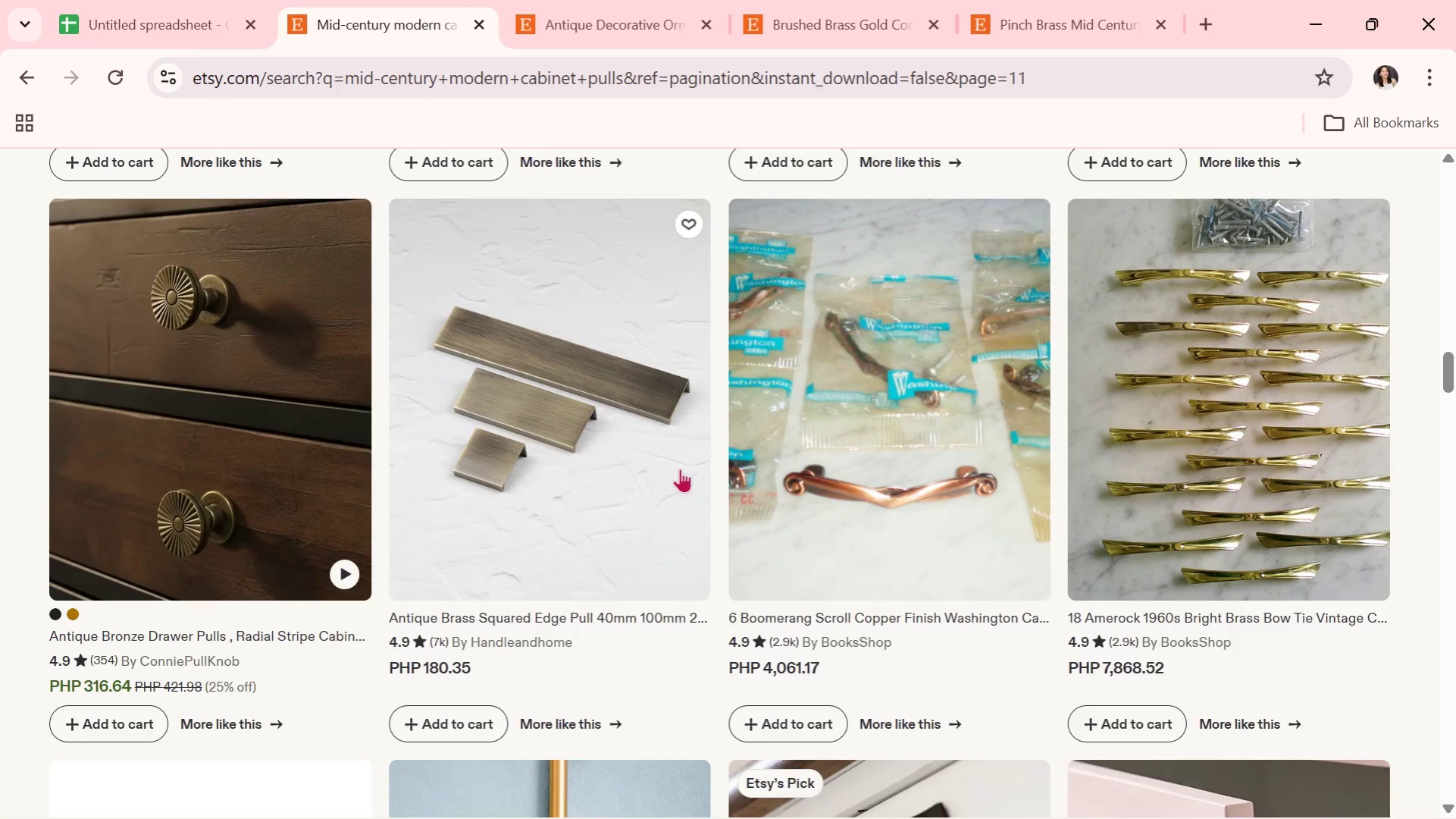 
scroll: coordinate [539, 469], scroll_direction: down, amount: 7.0
 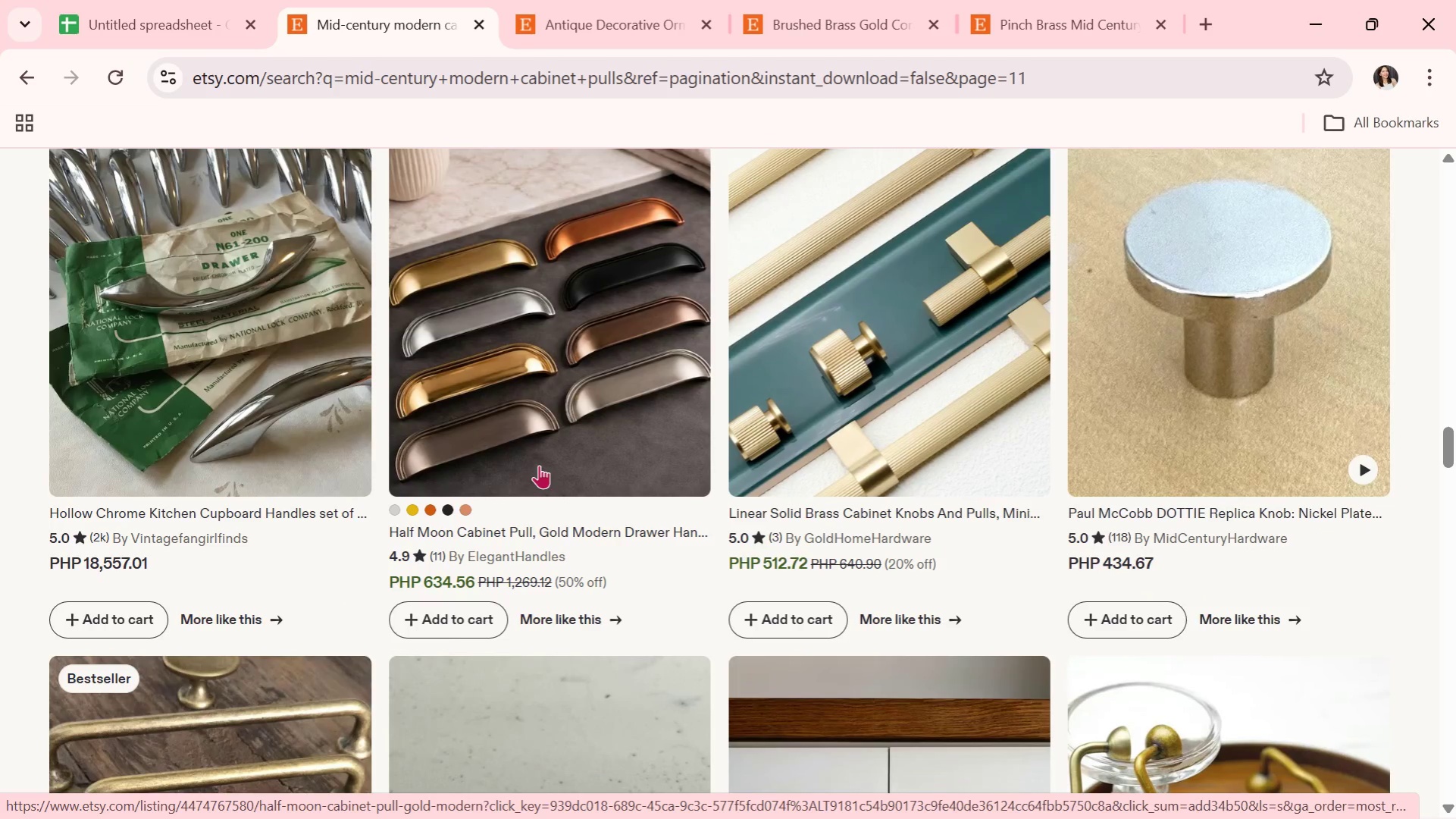 
left_click([899, 275])
 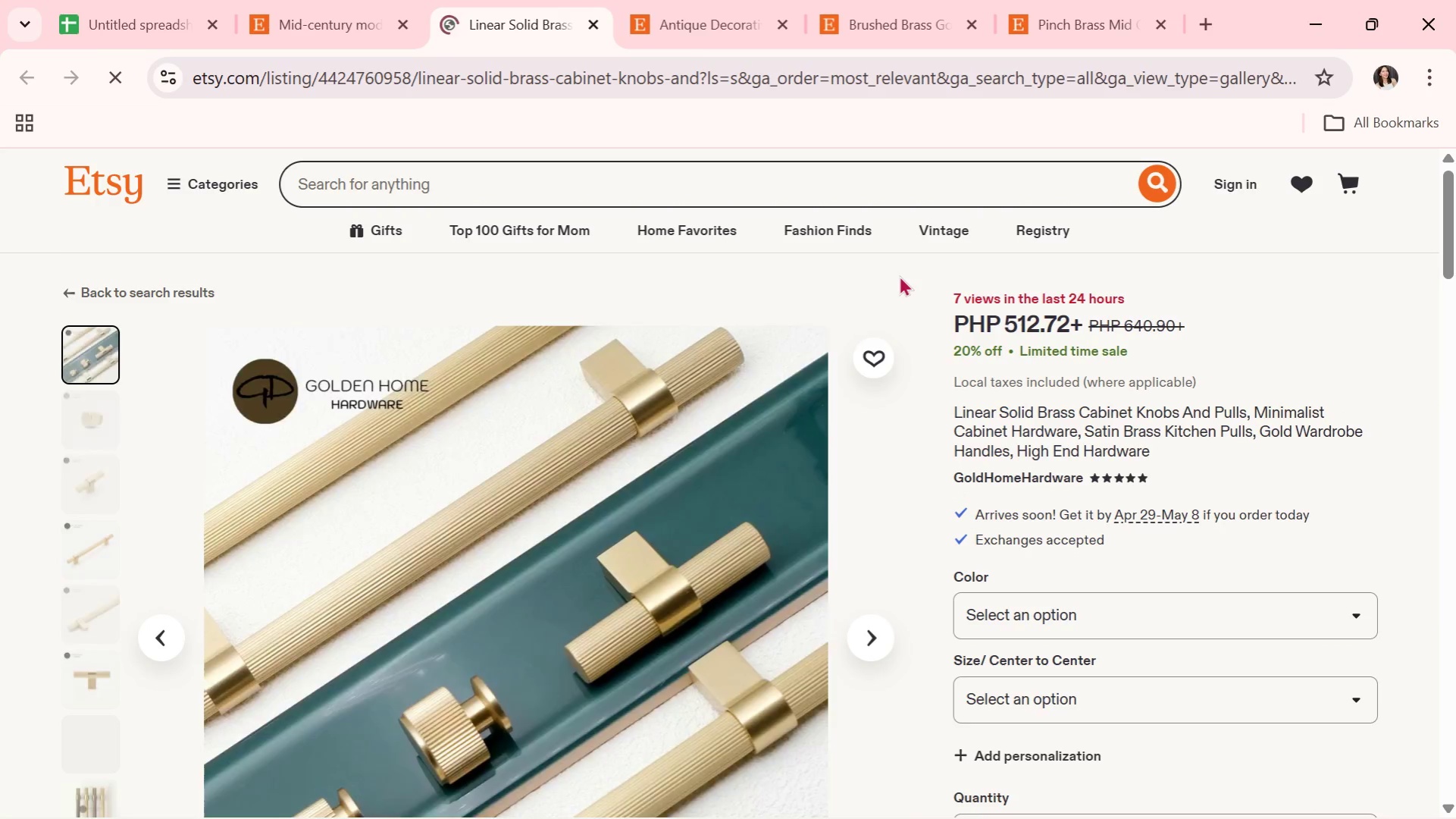 
scroll: coordinate [685, 399], scroll_direction: down, amount: 1.0
 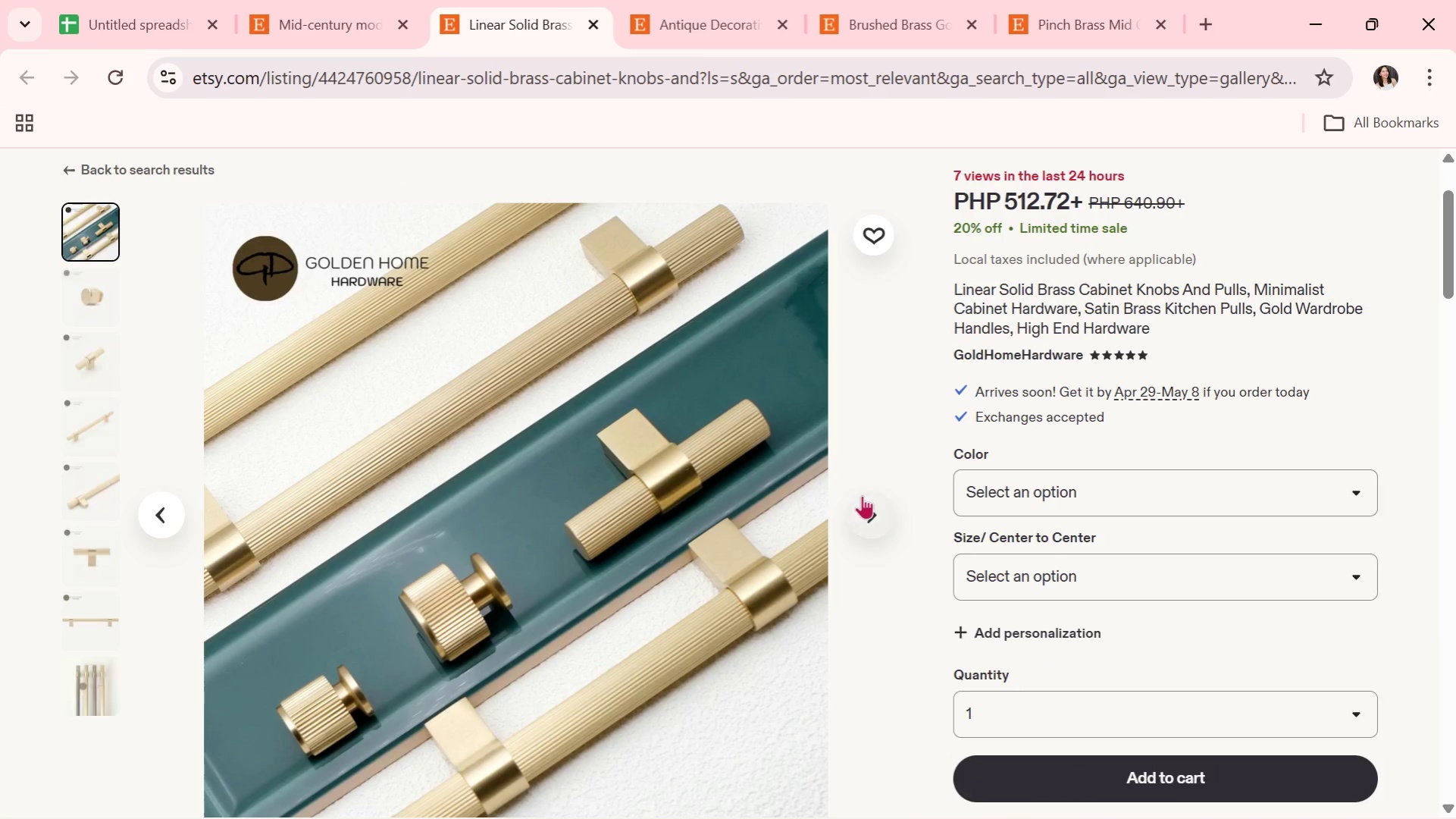 
left_click([878, 506])
 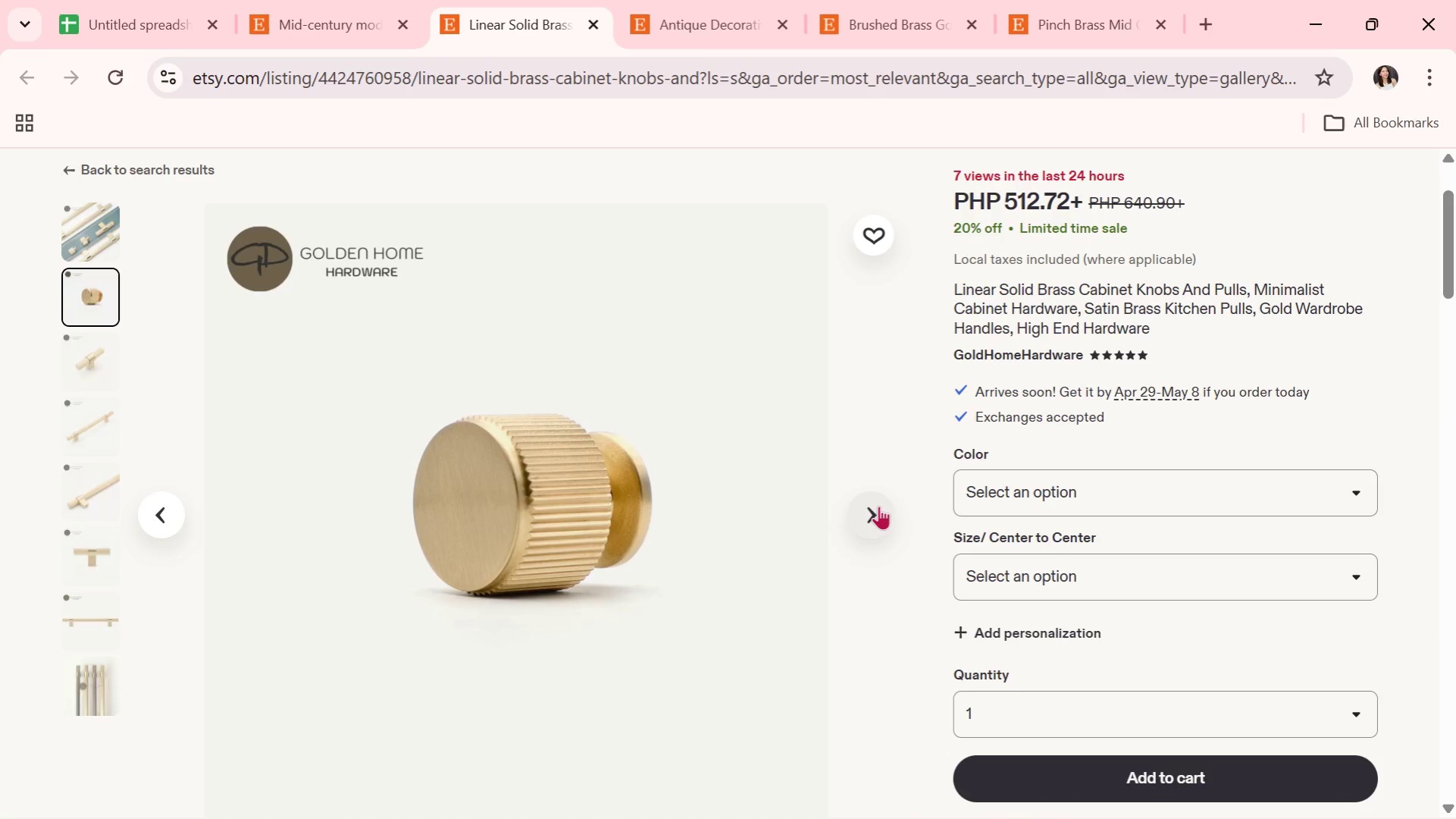 
wait(7.69)
 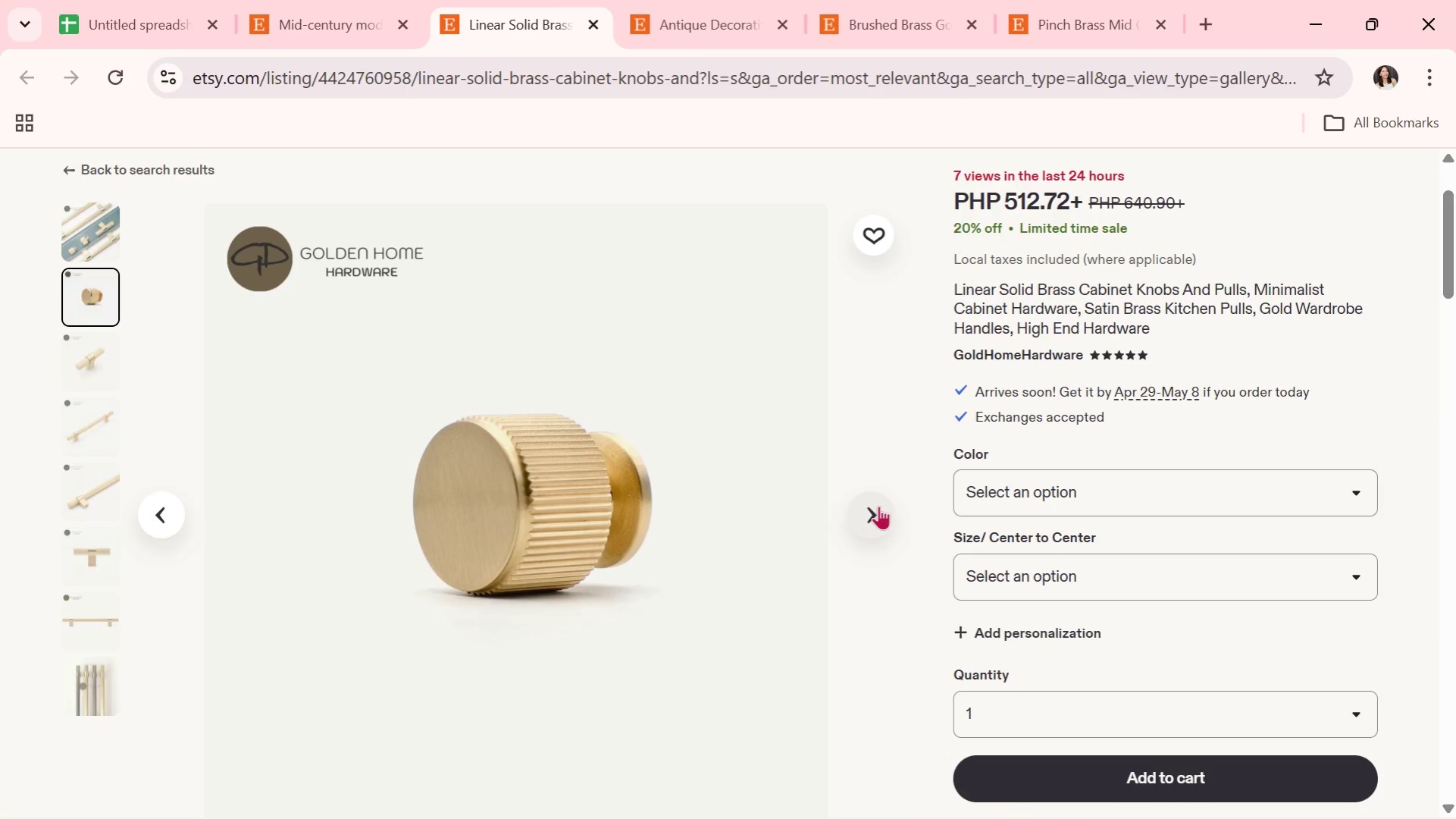 
left_click([878, 506])
 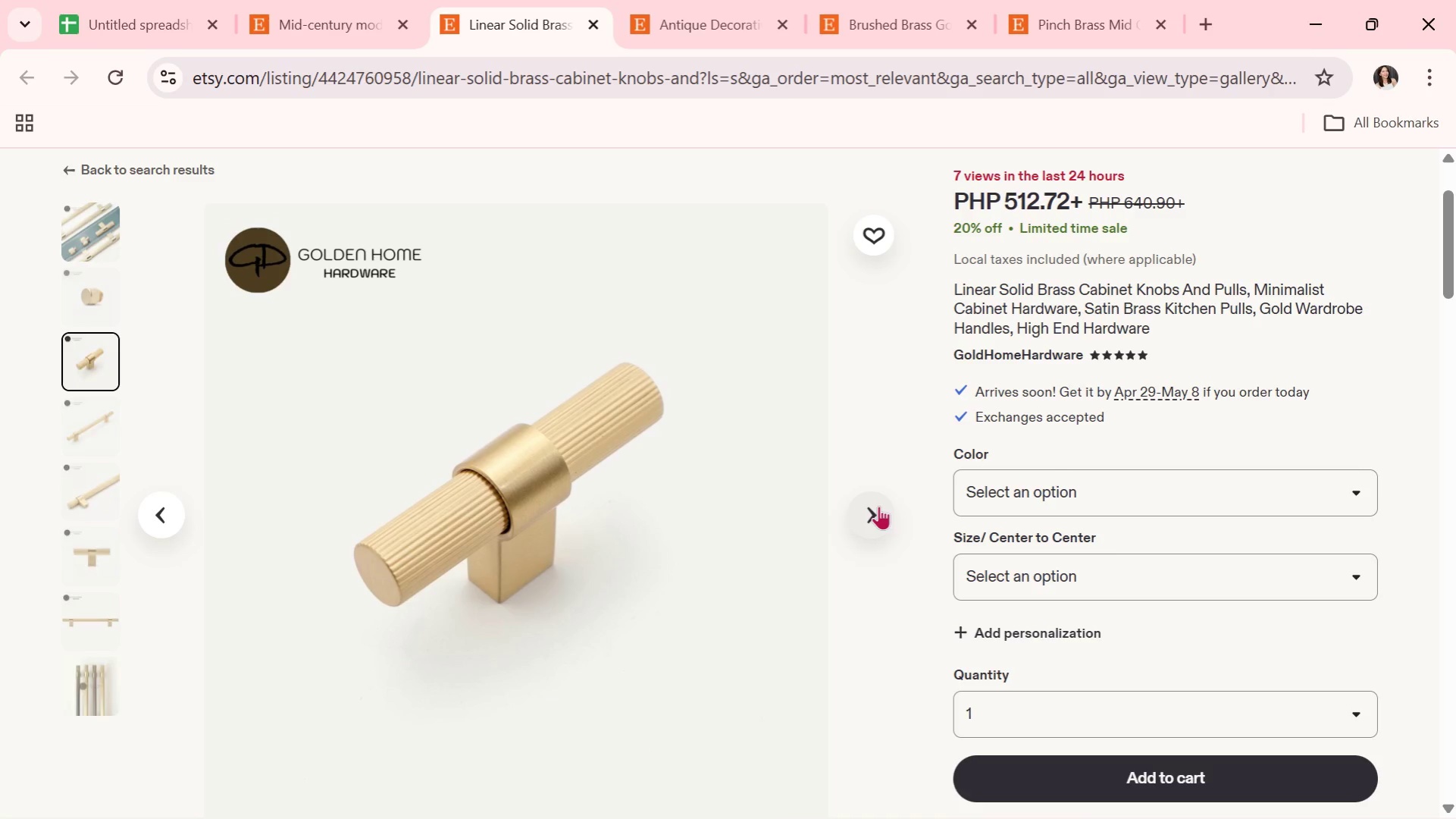 
wait(13.75)
 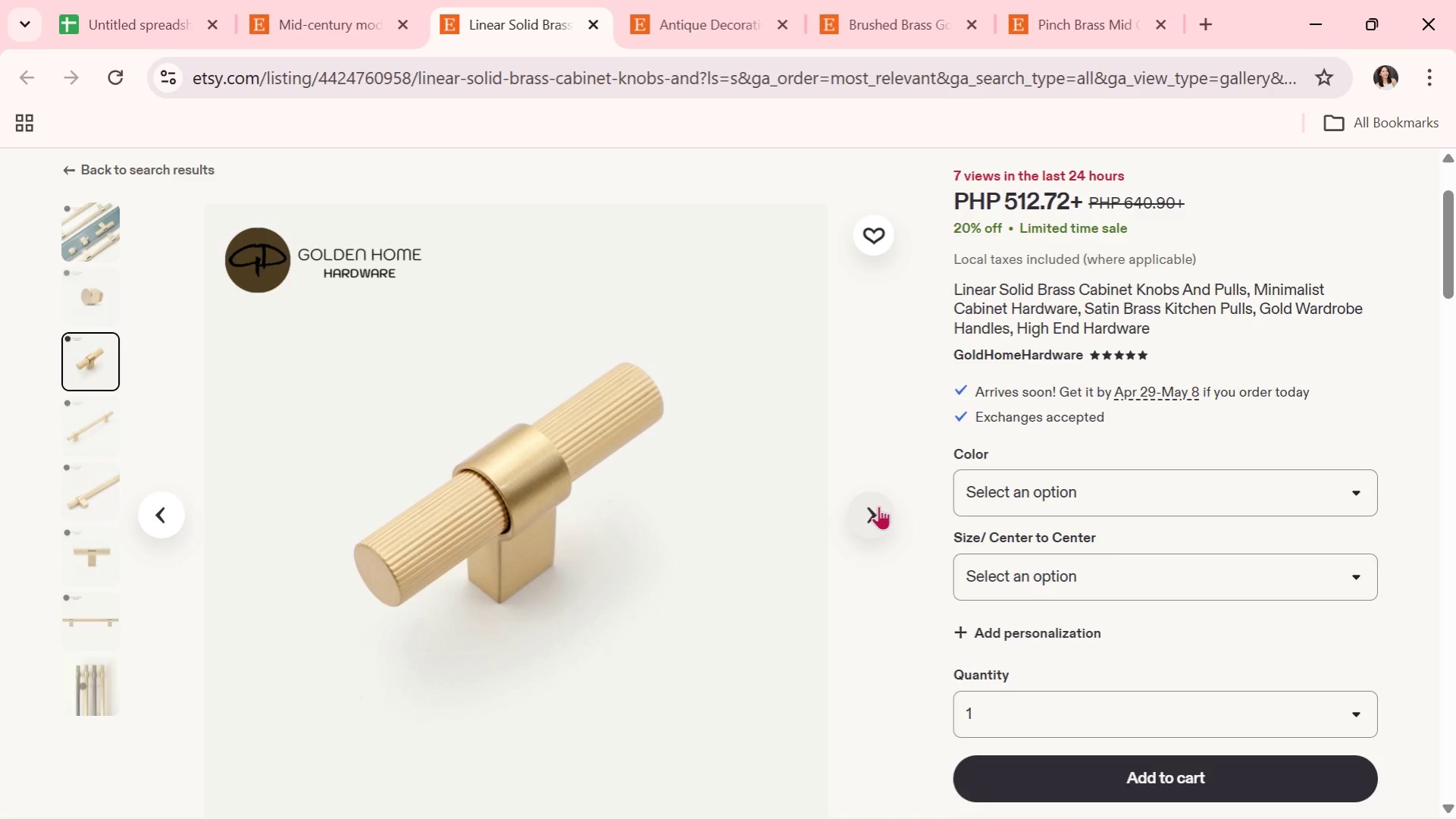 
left_click([878, 506])
 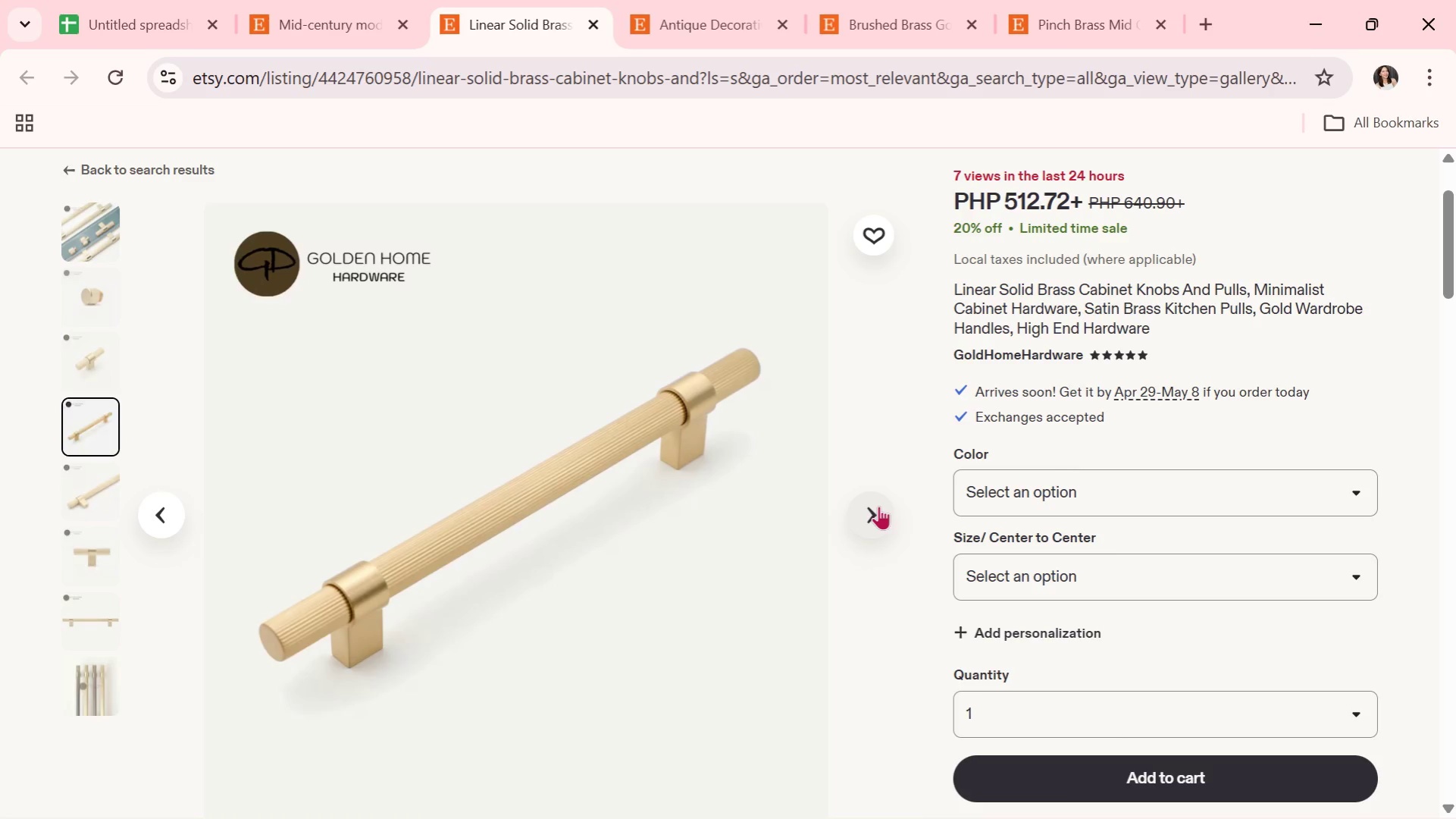 
wait(14.69)
 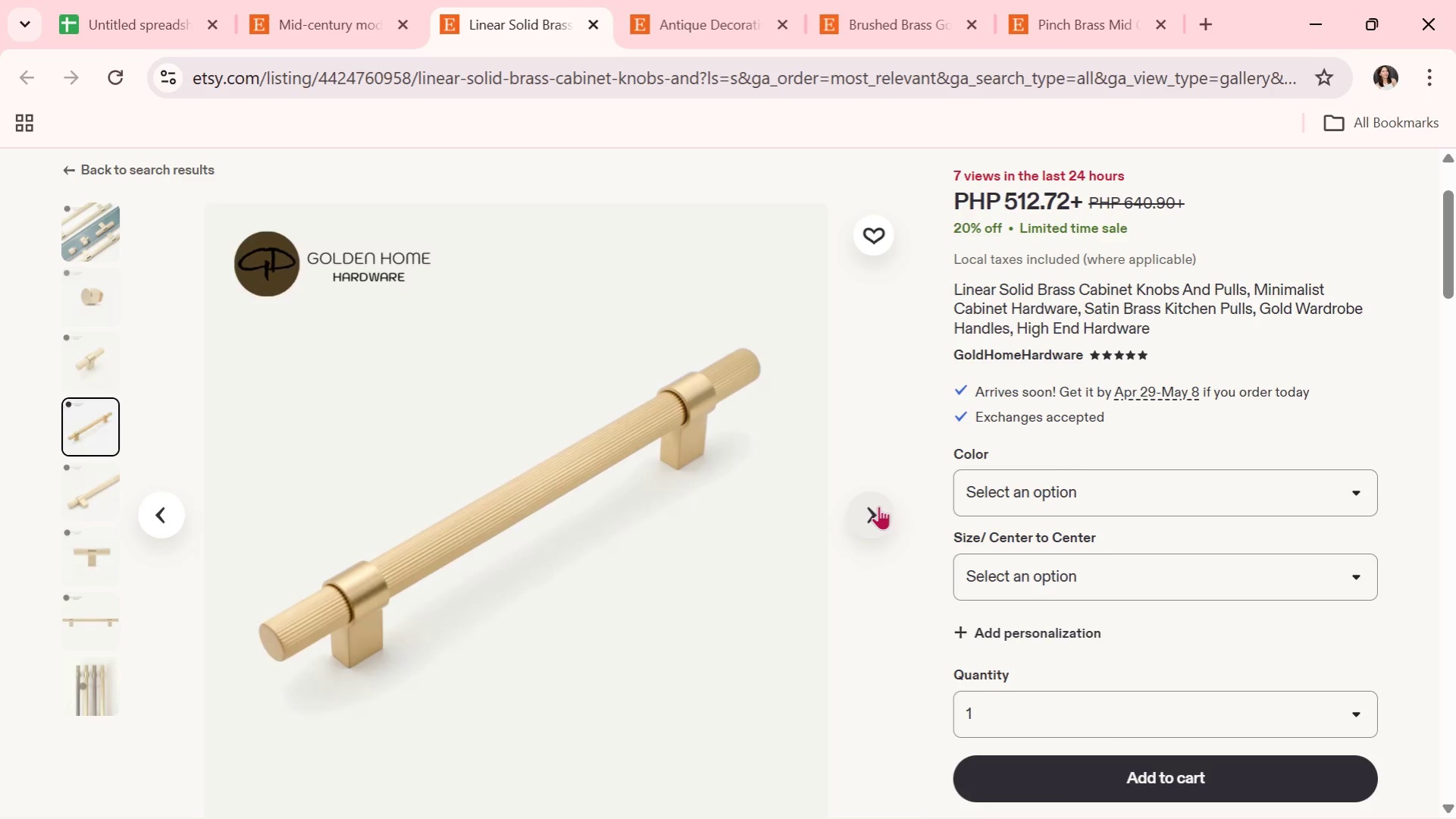 
left_click([878, 506])
 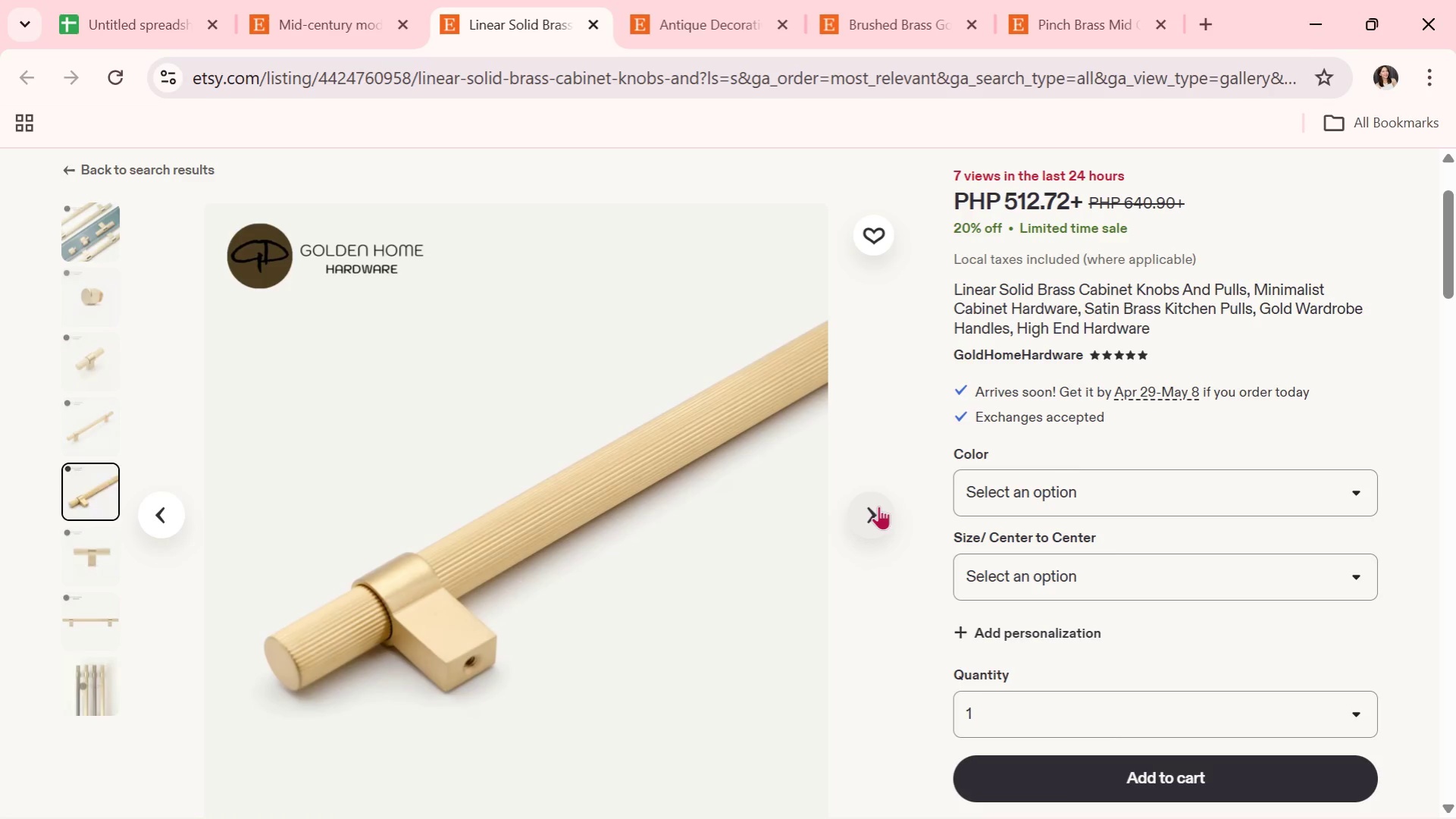 
wait(5.8)
 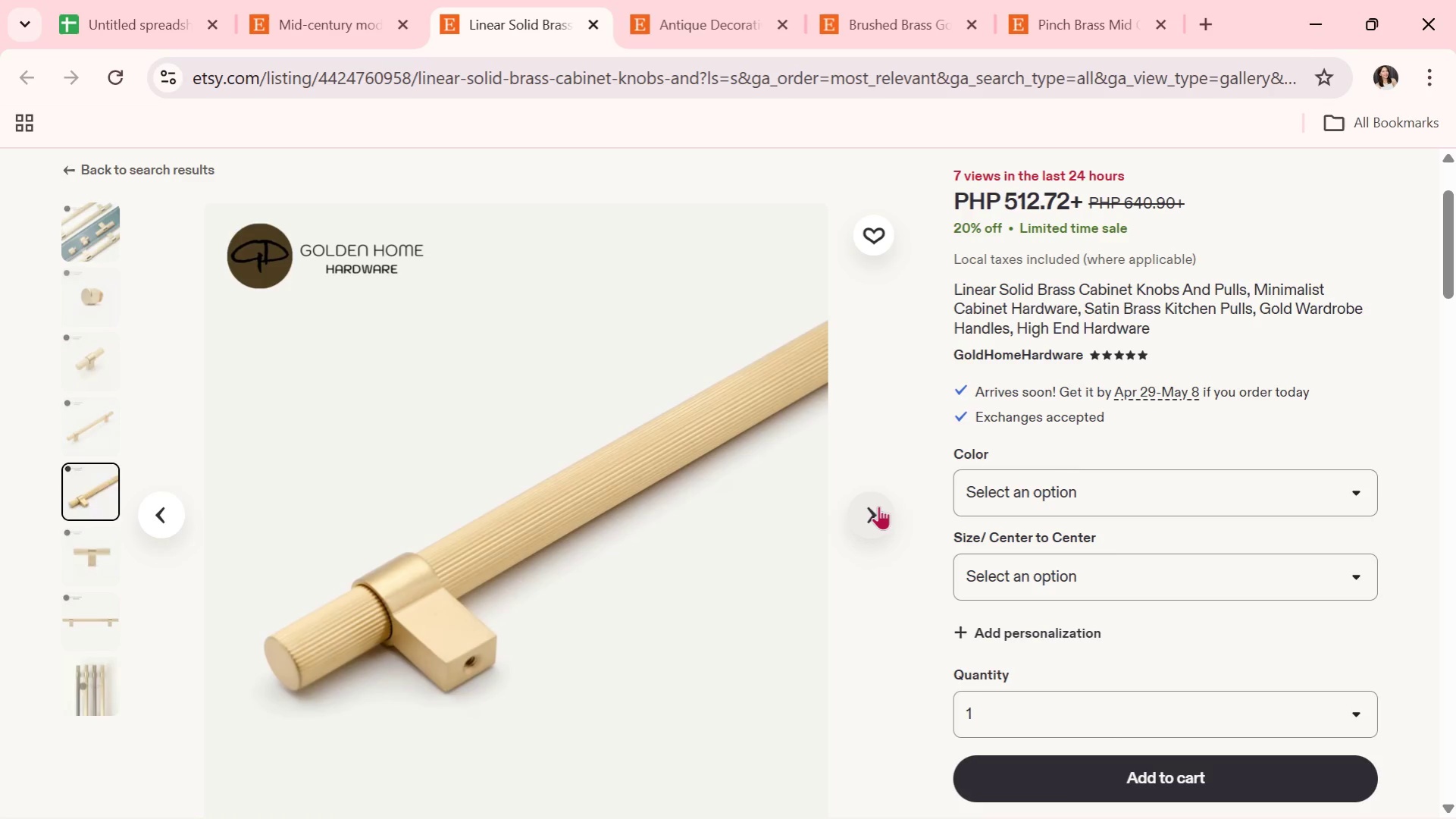 
left_click([878, 506])
 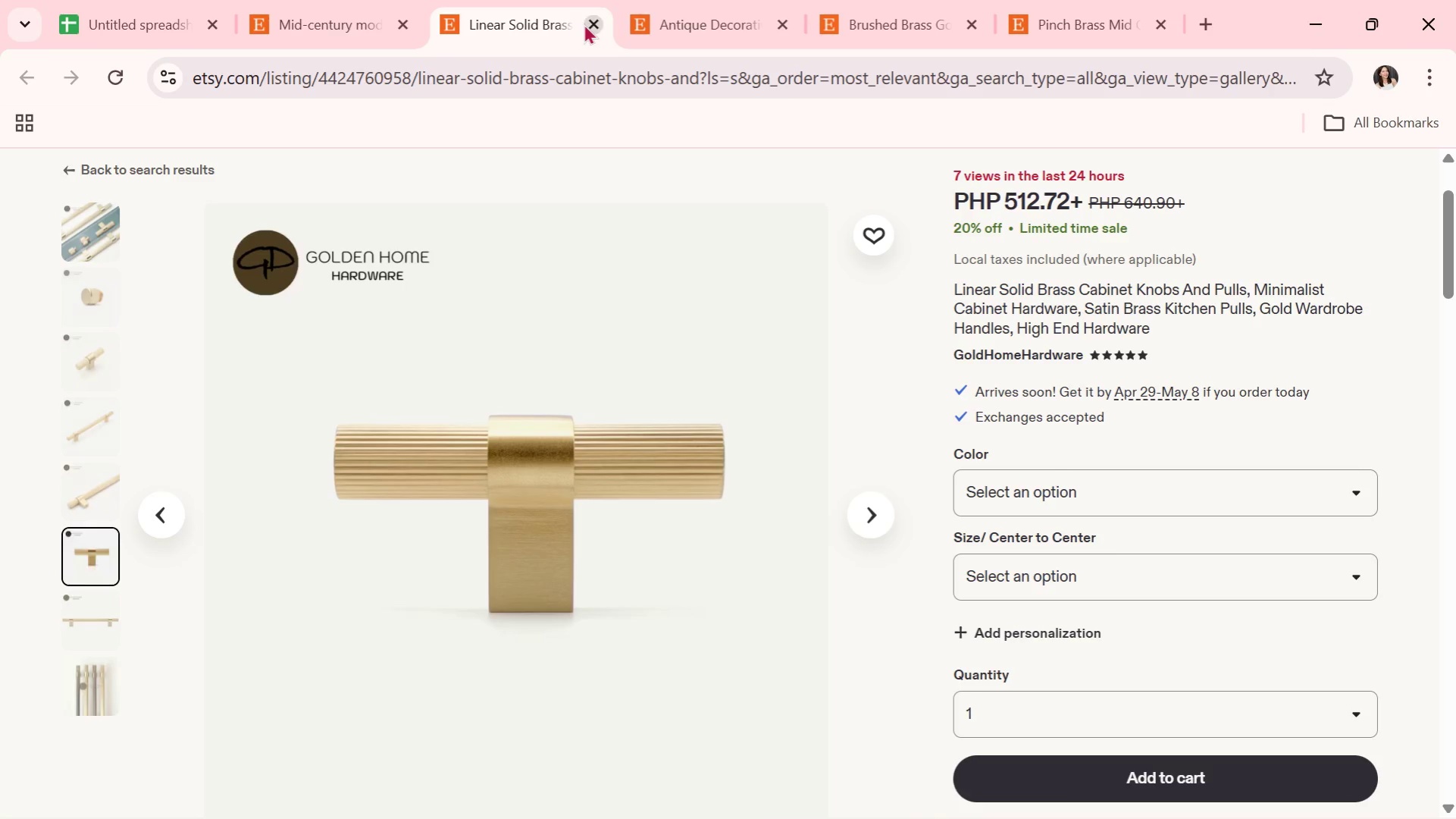 
left_click([584, 24])
 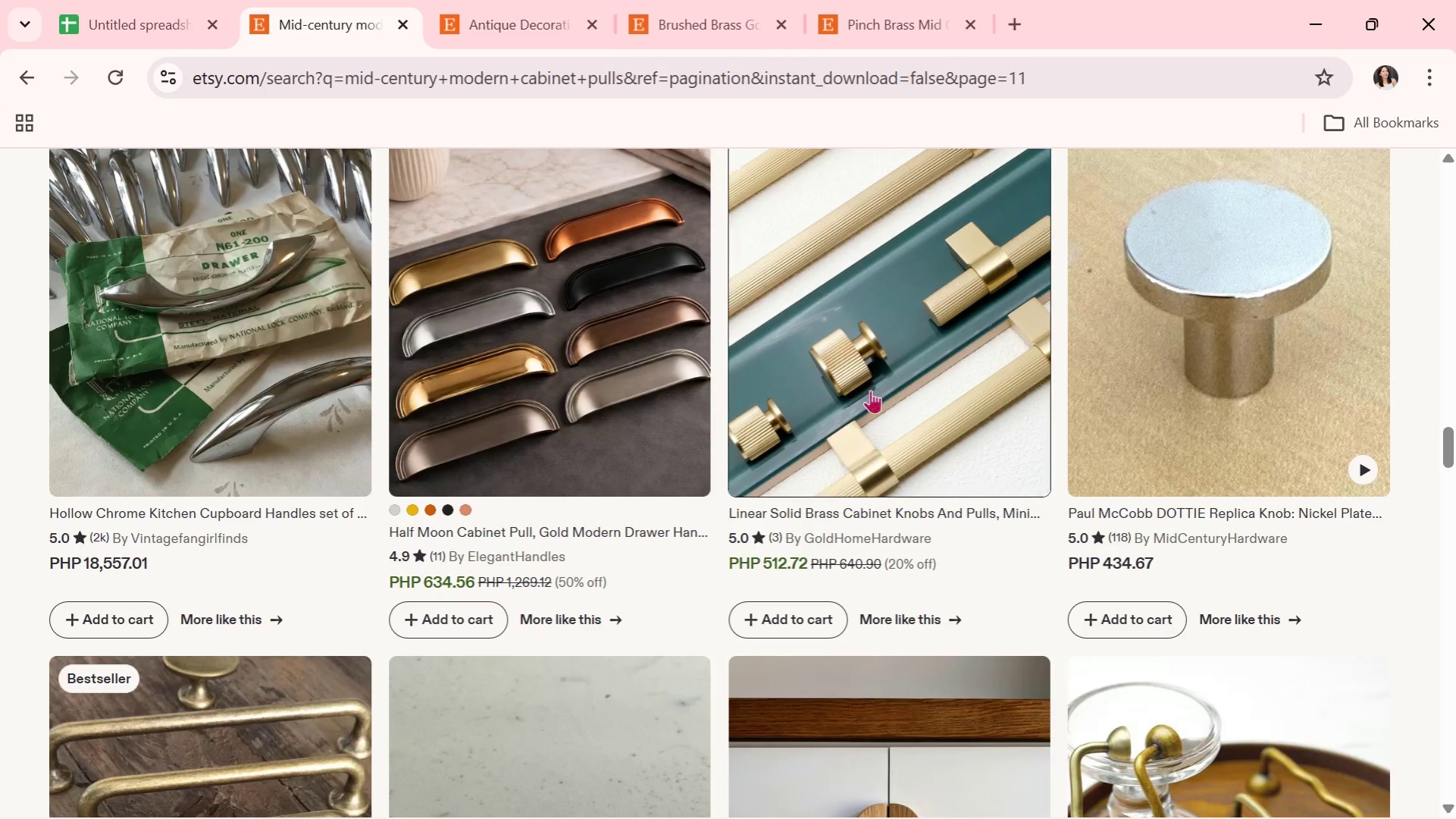 
scroll: coordinate [850, 498], scroll_direction: down, amount: 5.0
 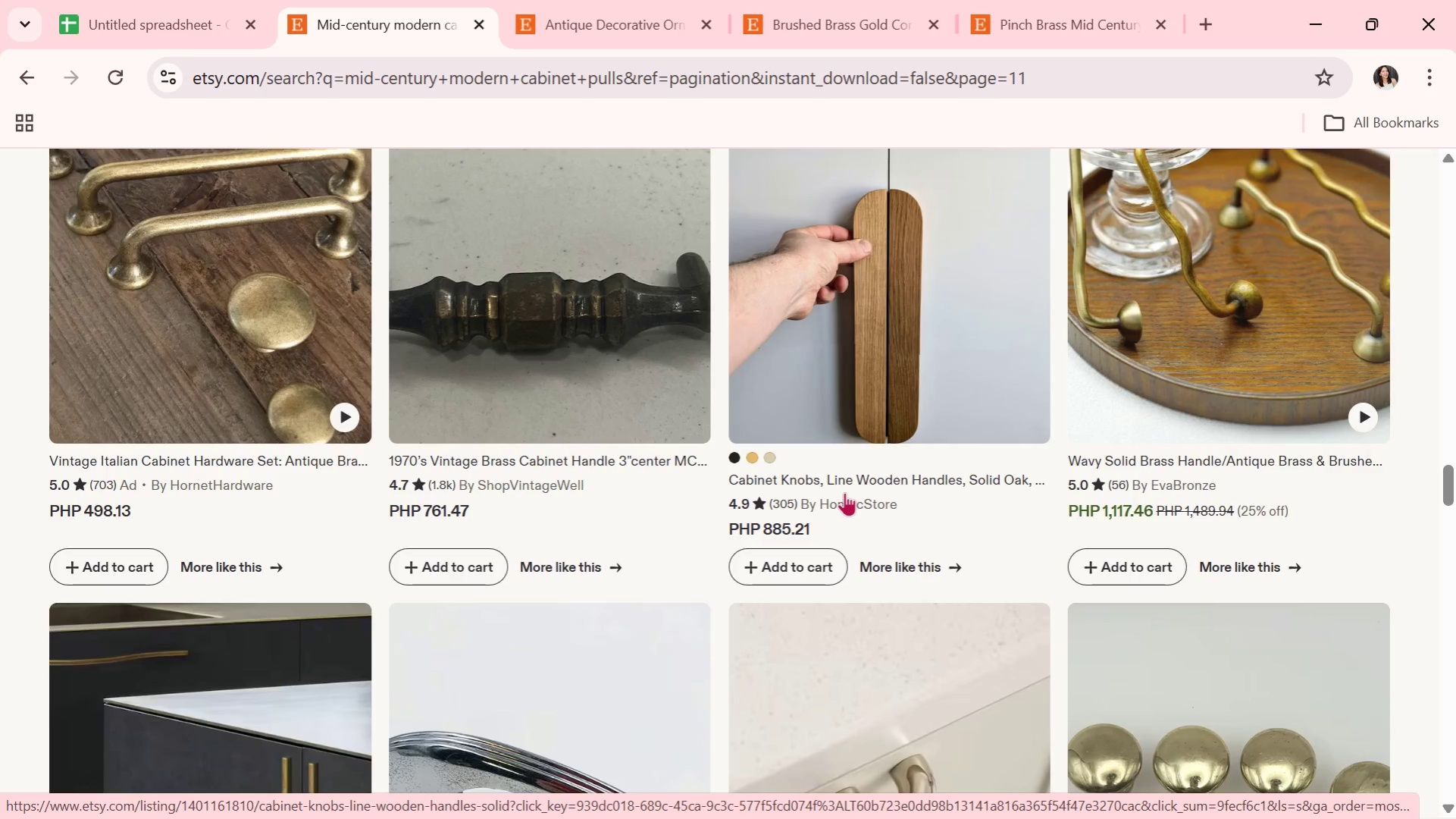 
wait(8.91)
 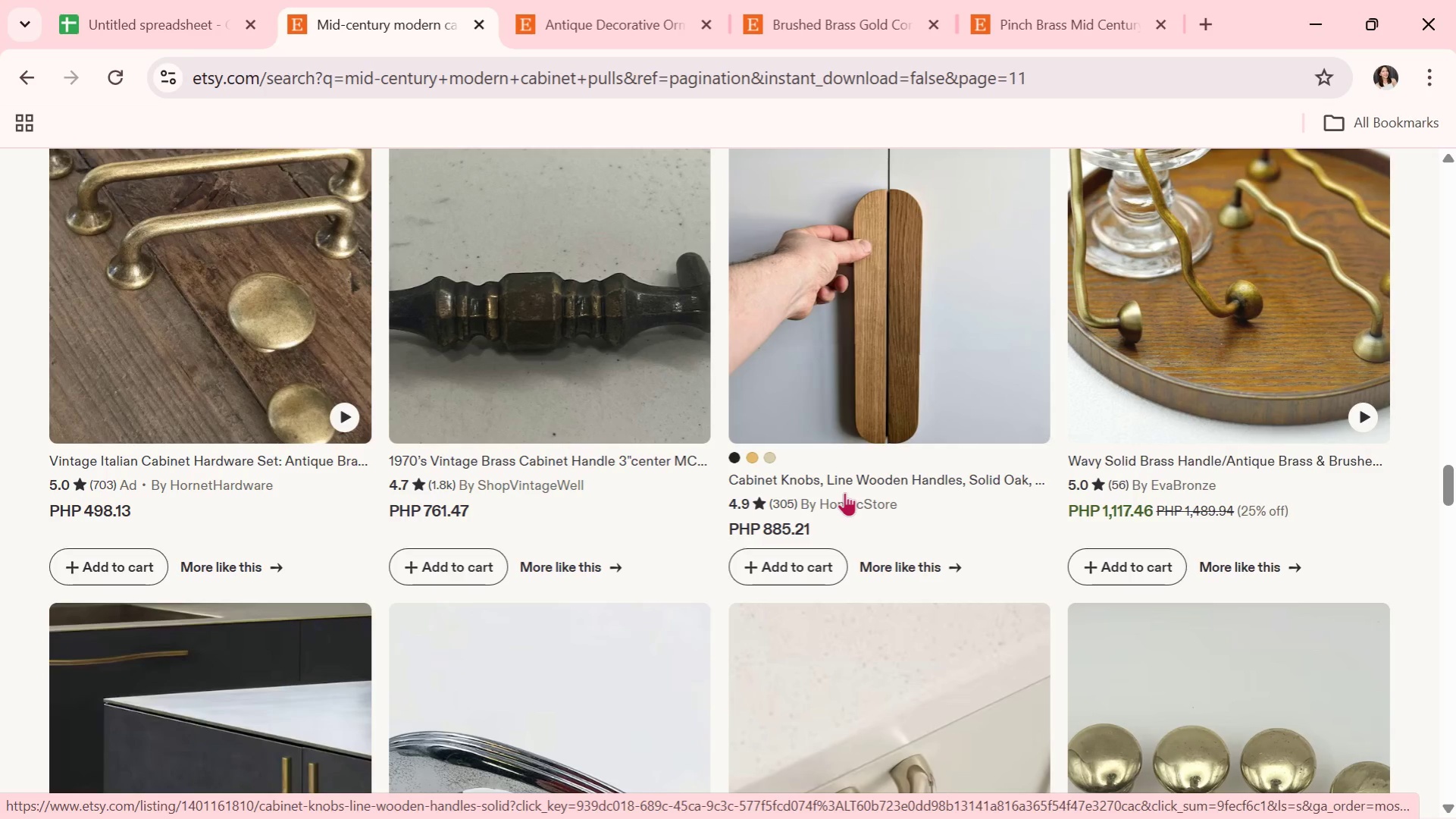 
scroll: coordinate [1004, 394], scroll_direction: down, amount: 4.0
 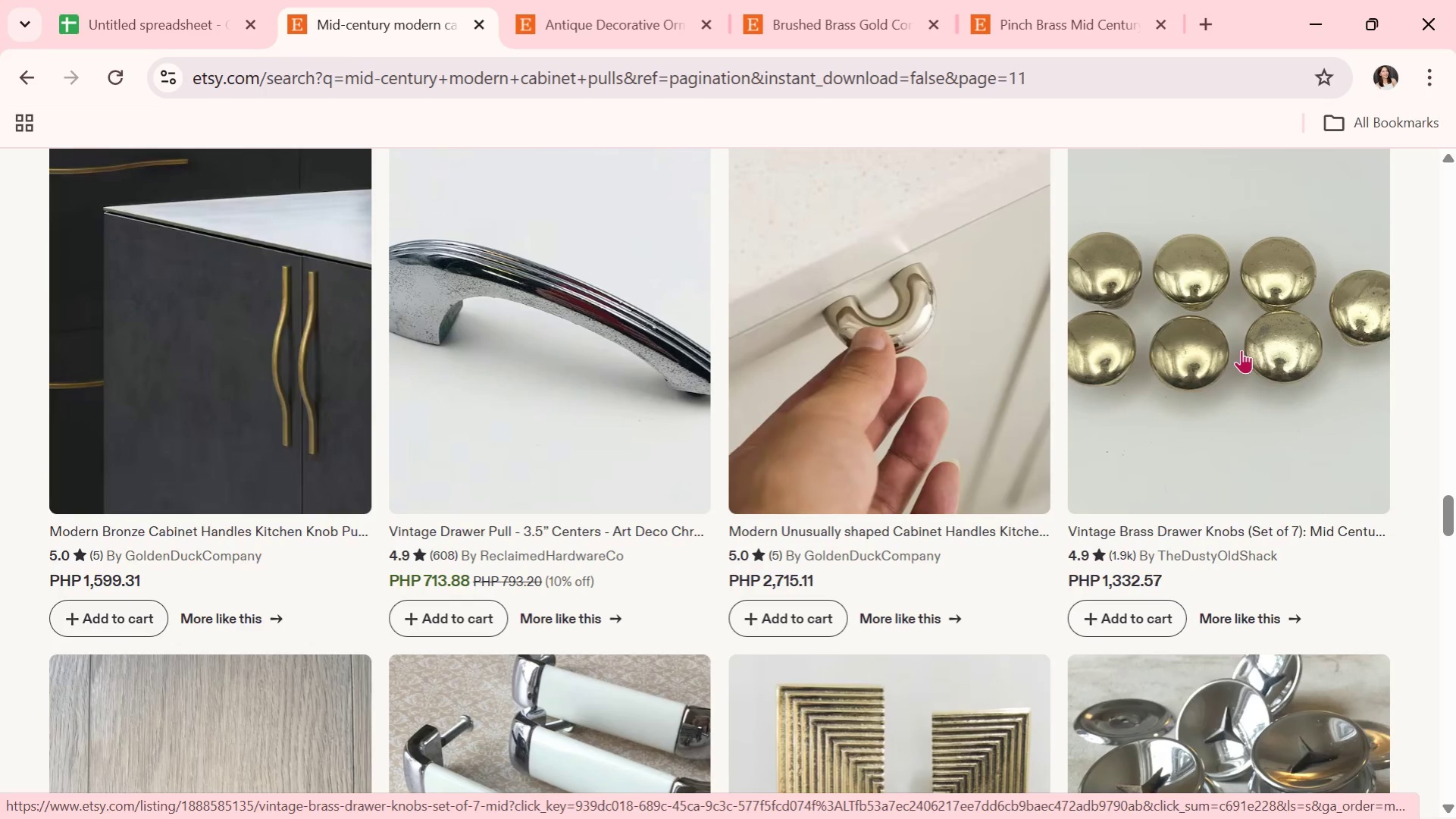 
wait(5.07)
 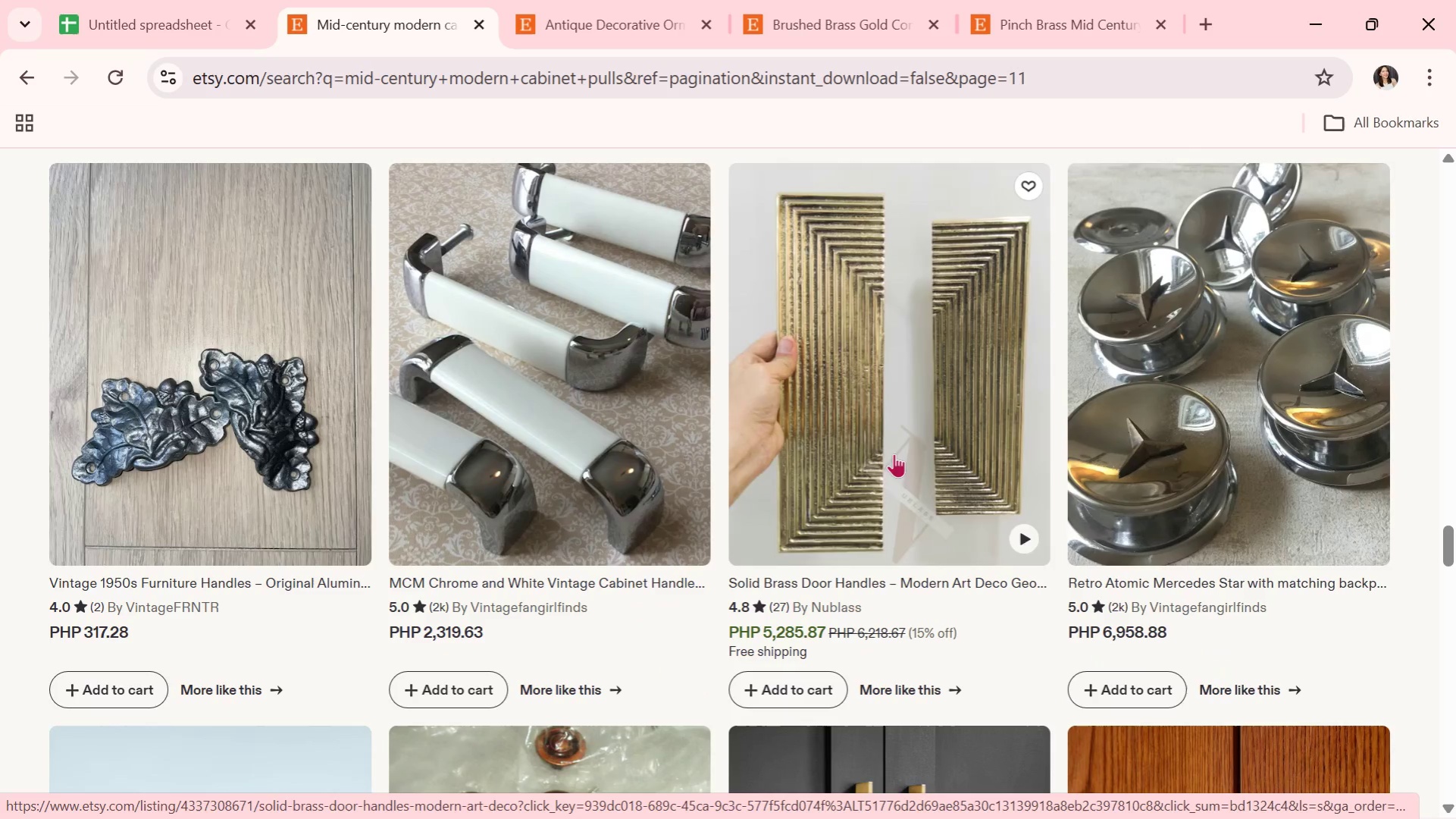 
left_click([889, 433])
 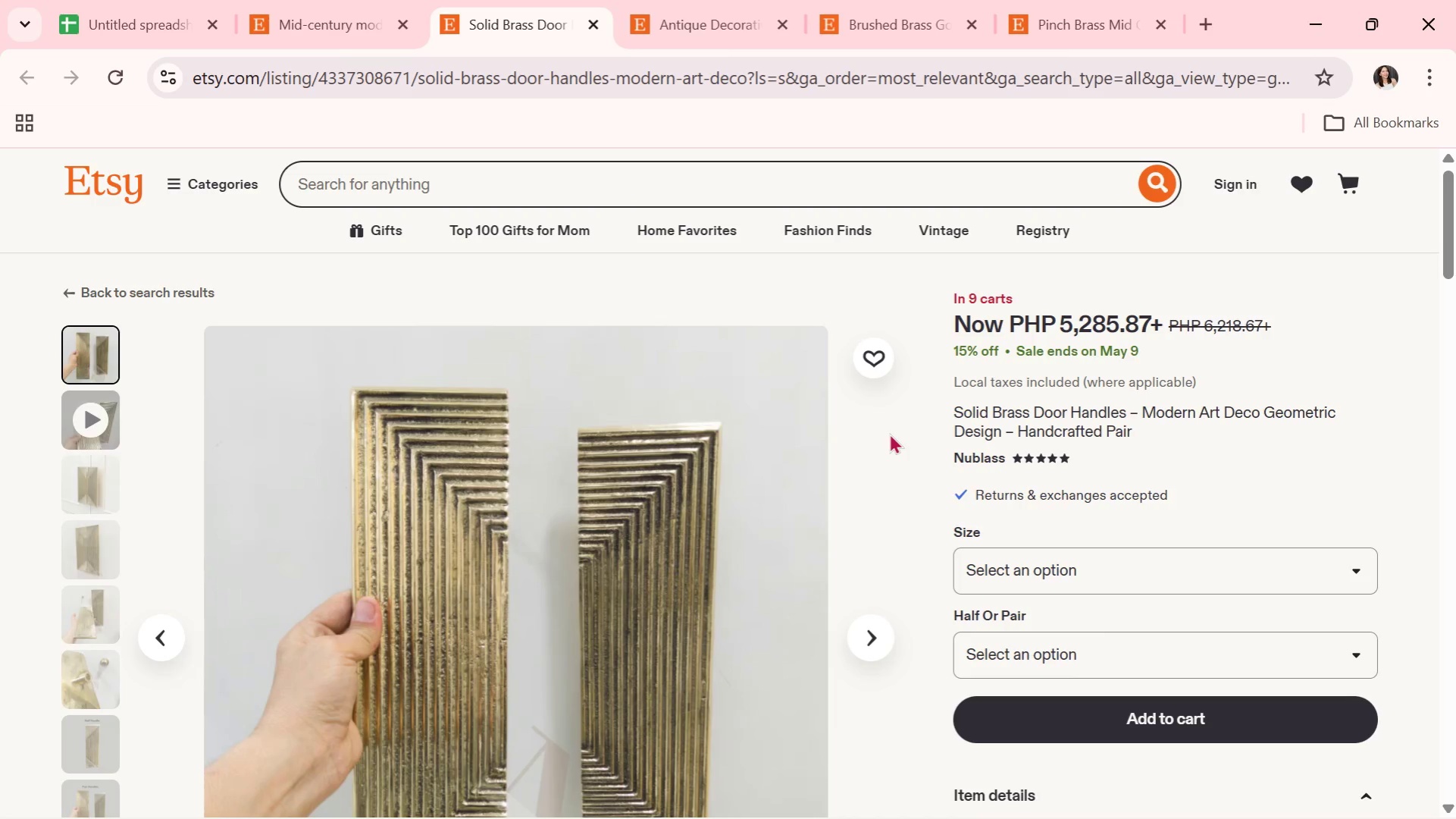 
scroll: coordinate [997, 408], scroll_direction: down, amount: 4.0
 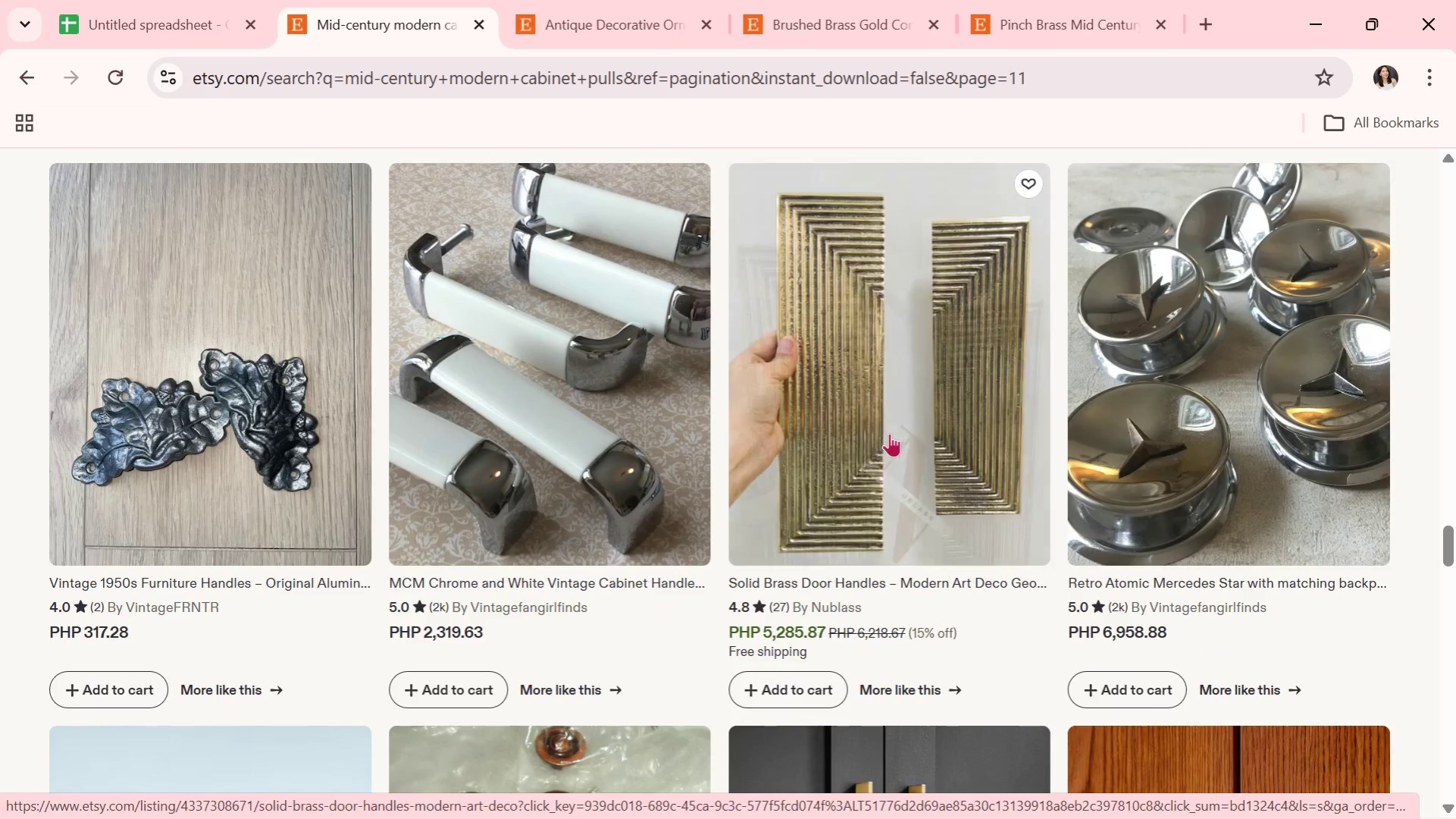 
wait(22.62)
 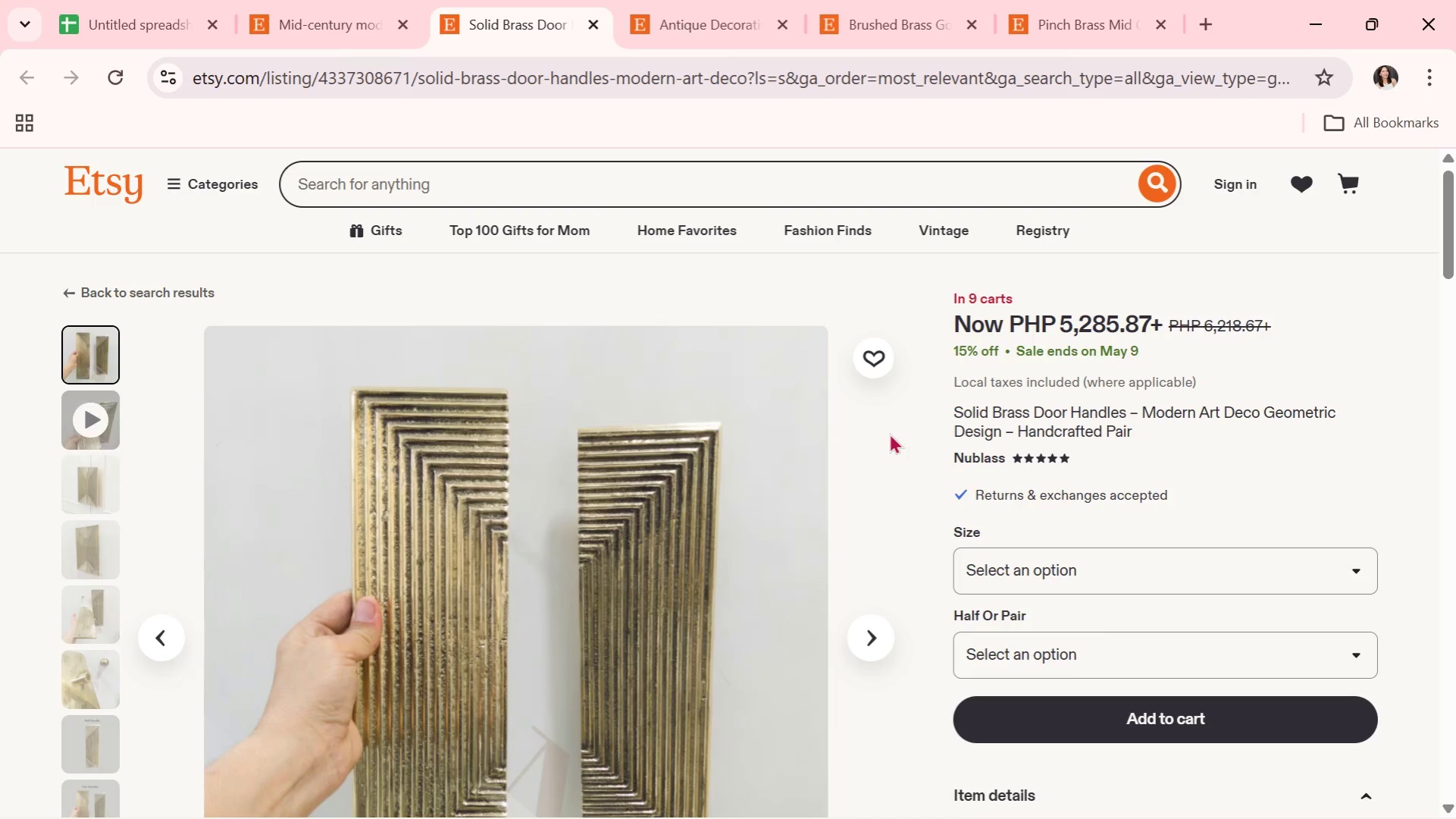 
scroll: coordinate [900, 425], scroll_direction: down, amount: 3.0
 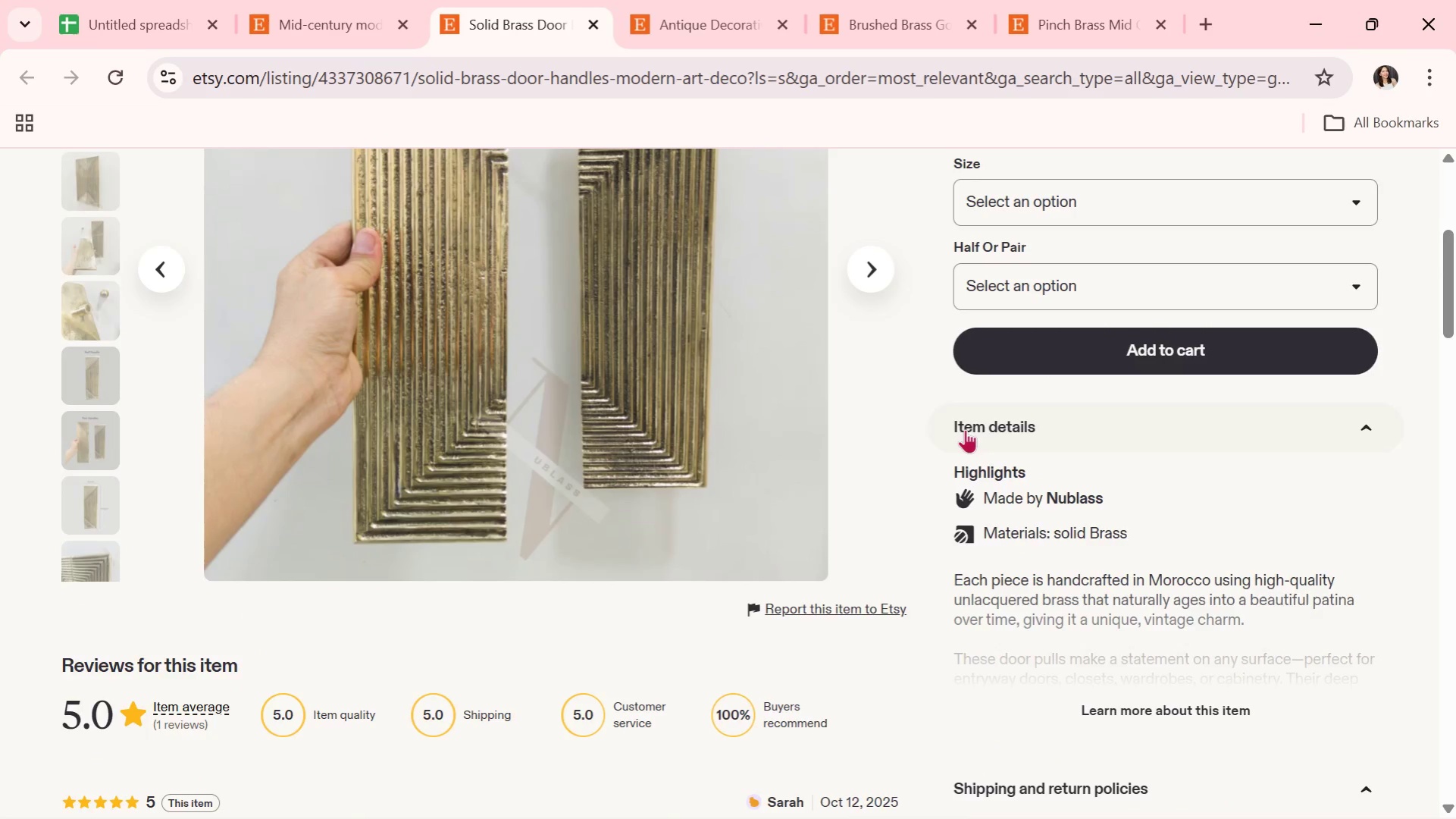 
scroll: coordinate [963, 400], scroll_direction: up, amount: 4.0
 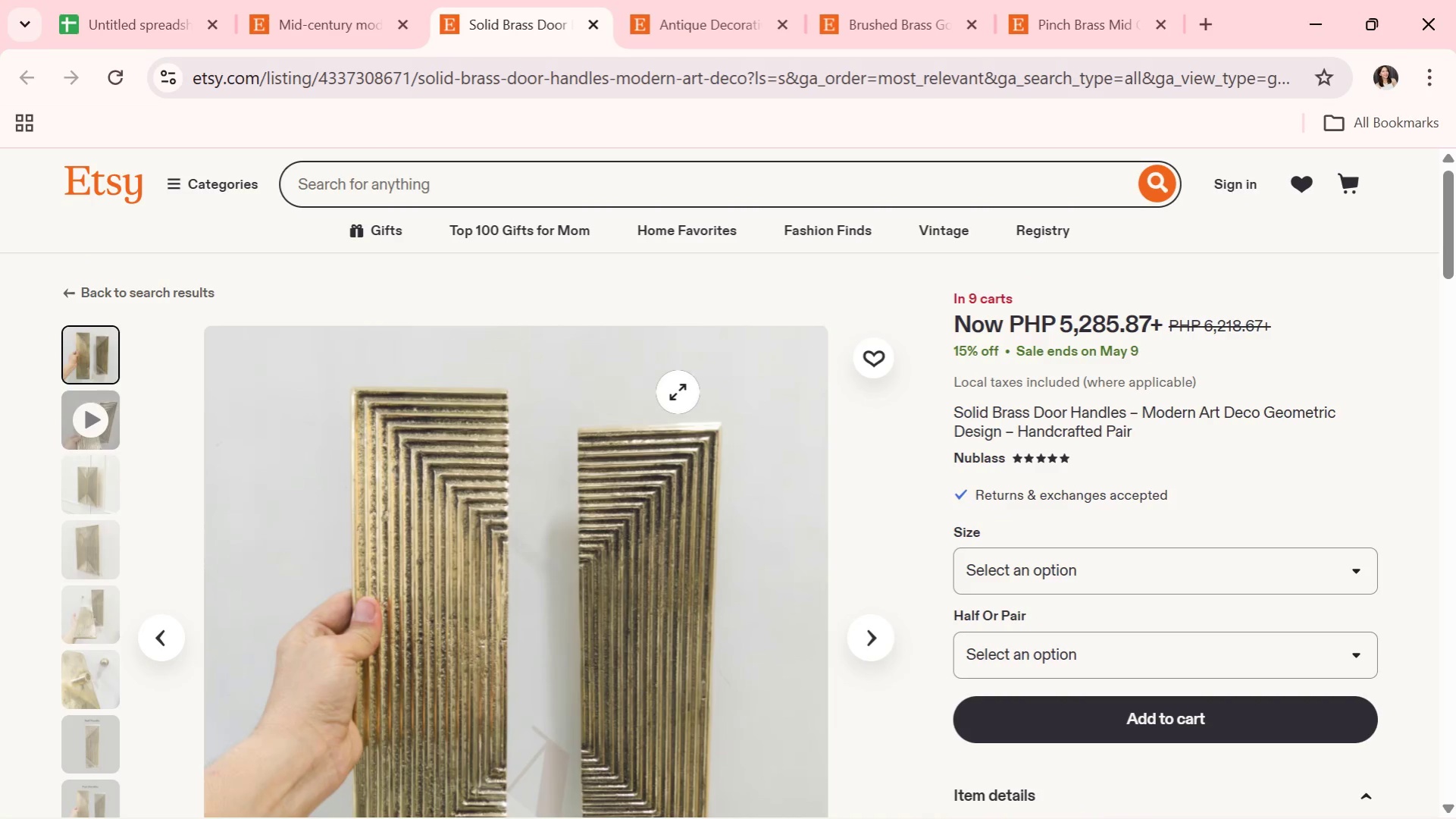 
scroll: coordinate [833, 428], scroll_direction: down, amount: 1.0
 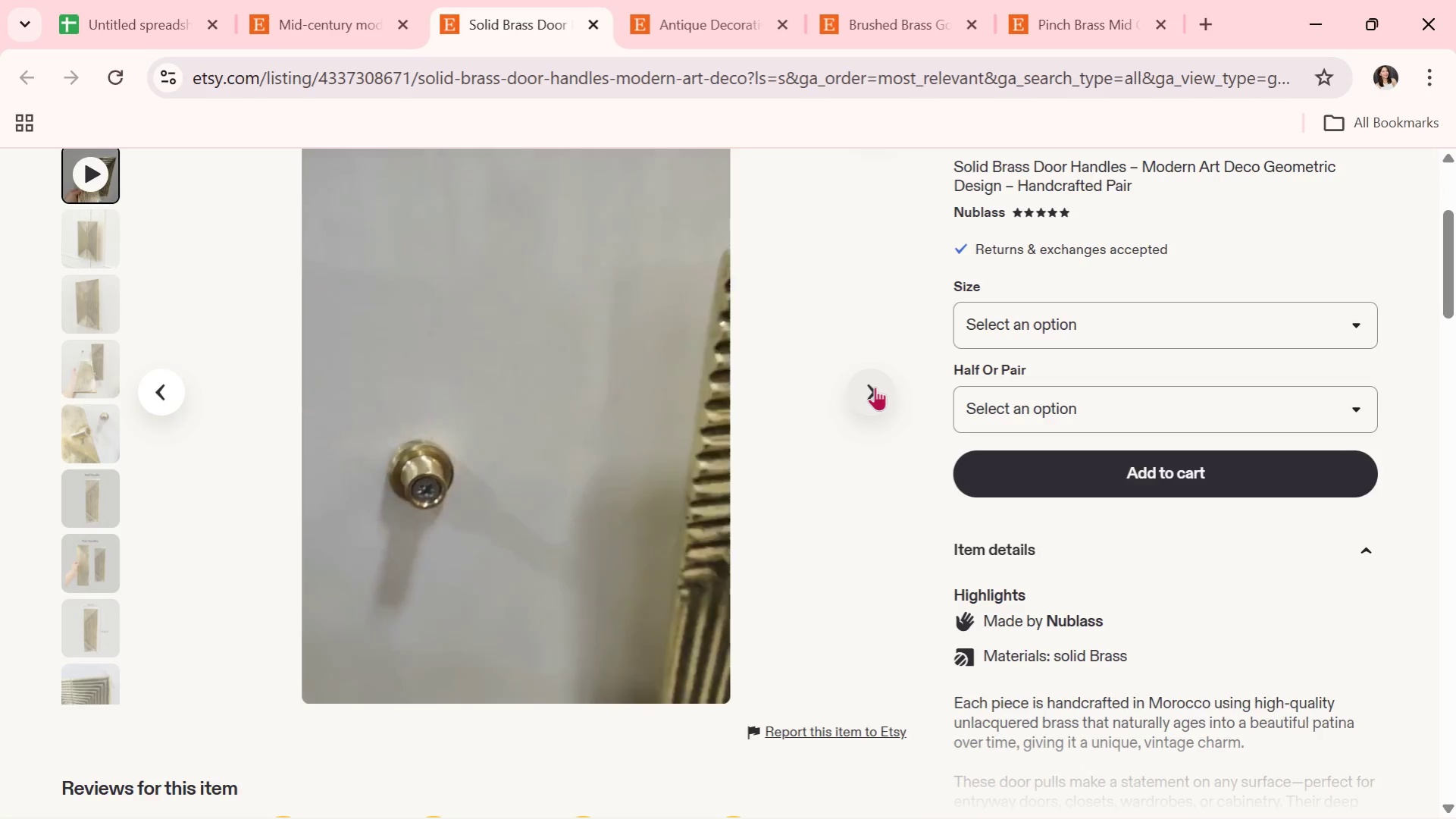 
wait(12.56)
 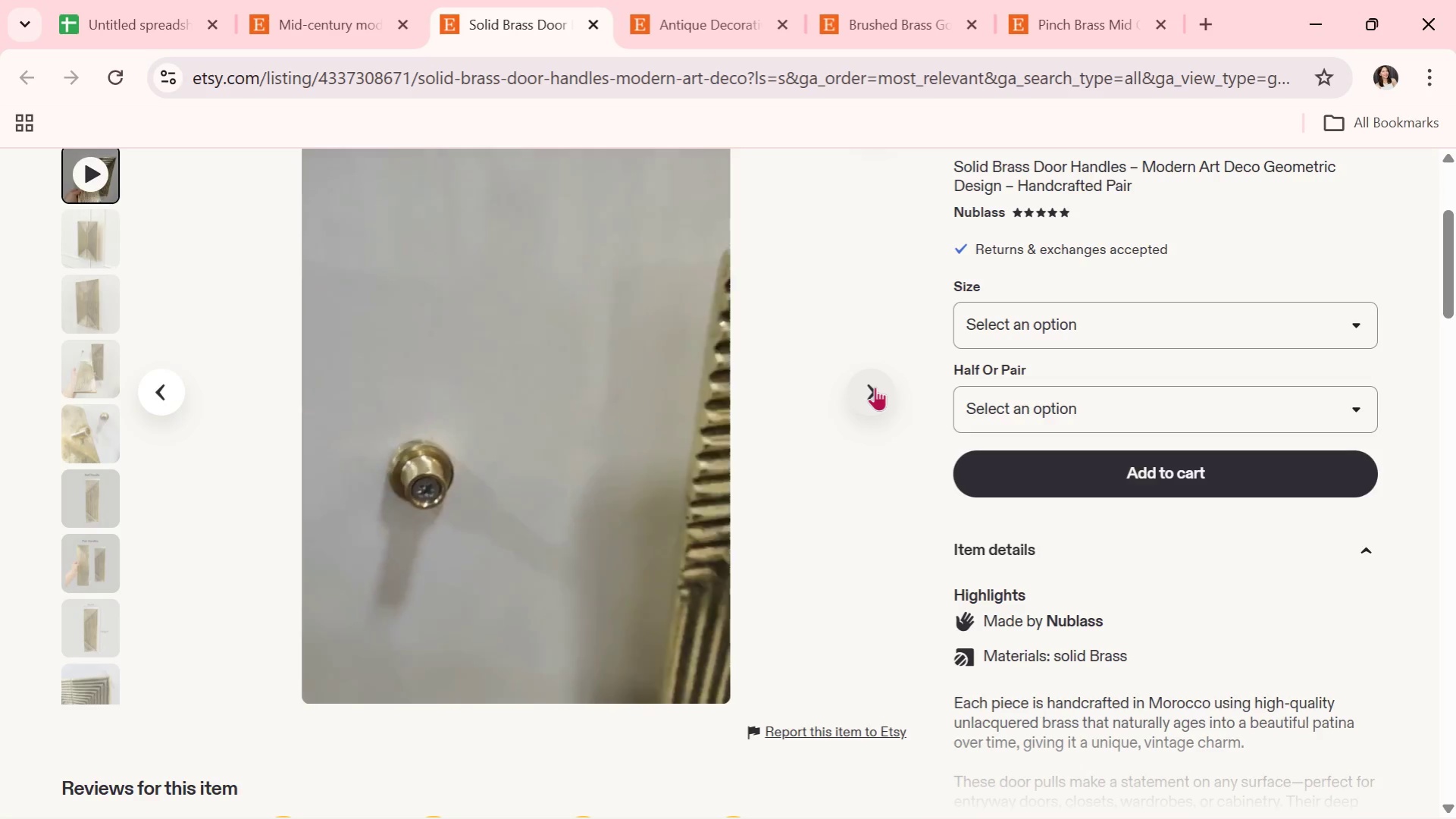 
left_click([875, 387])
 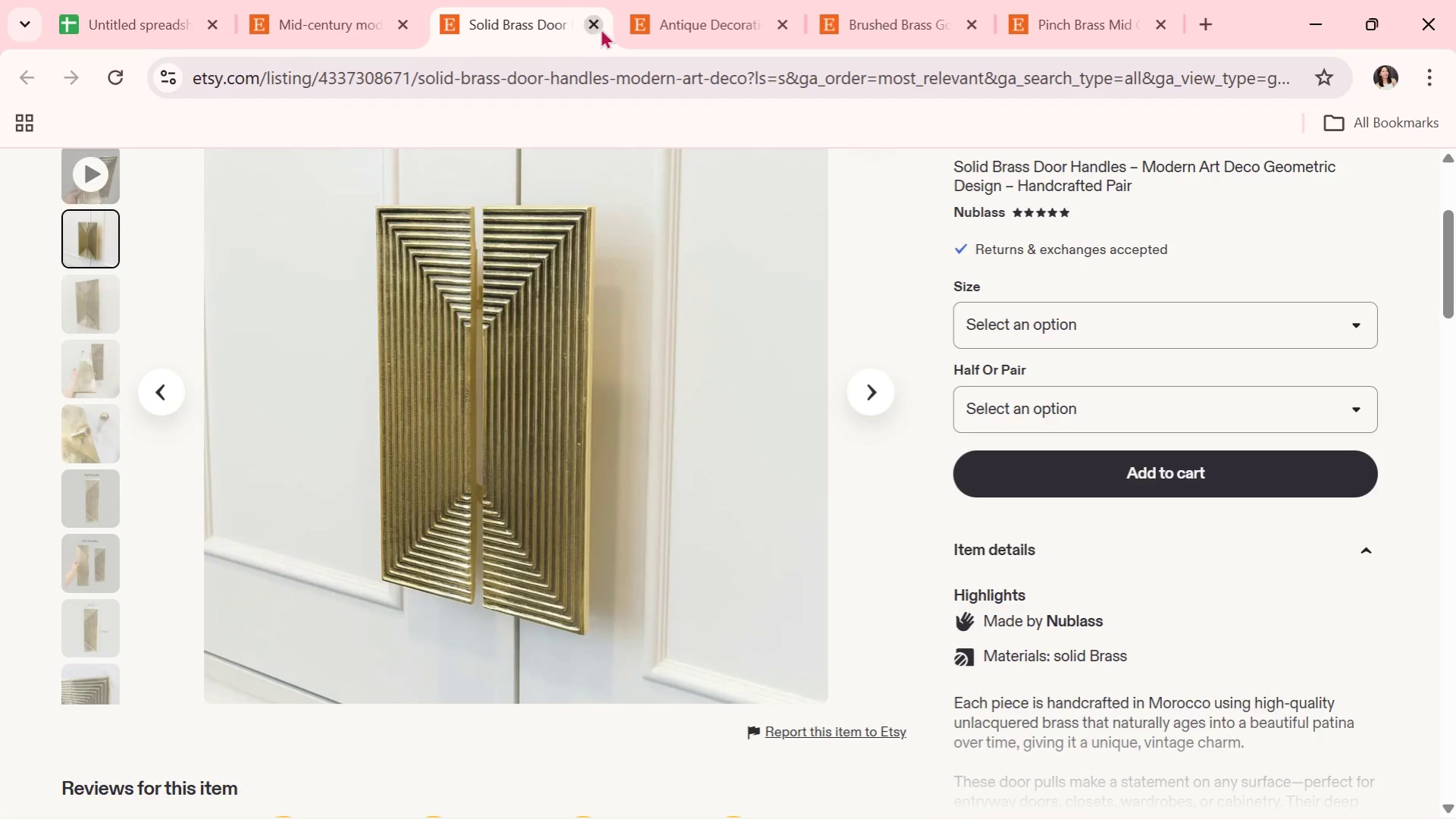 
left_click([595, 25])
 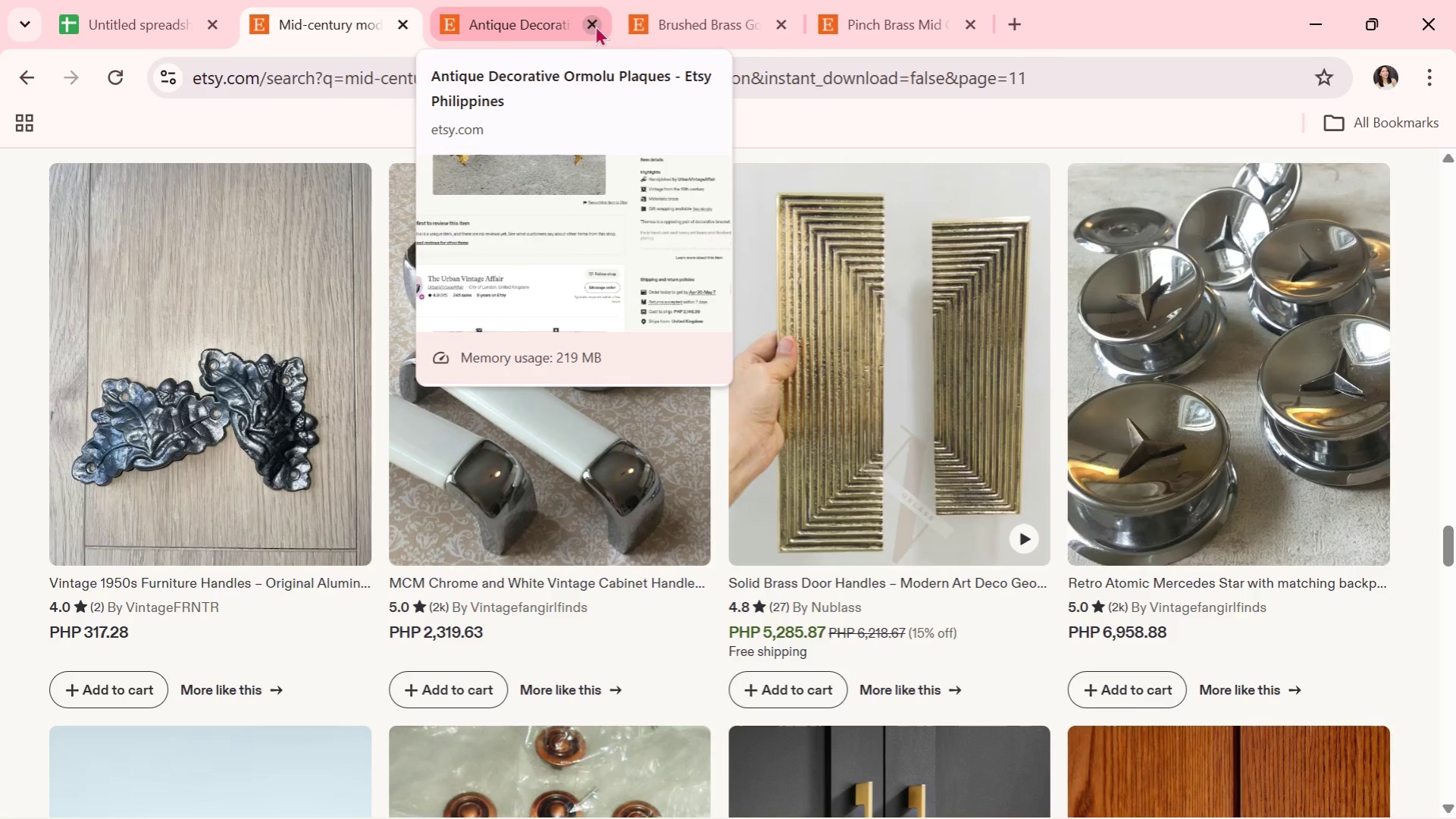 
wait(16.69)
 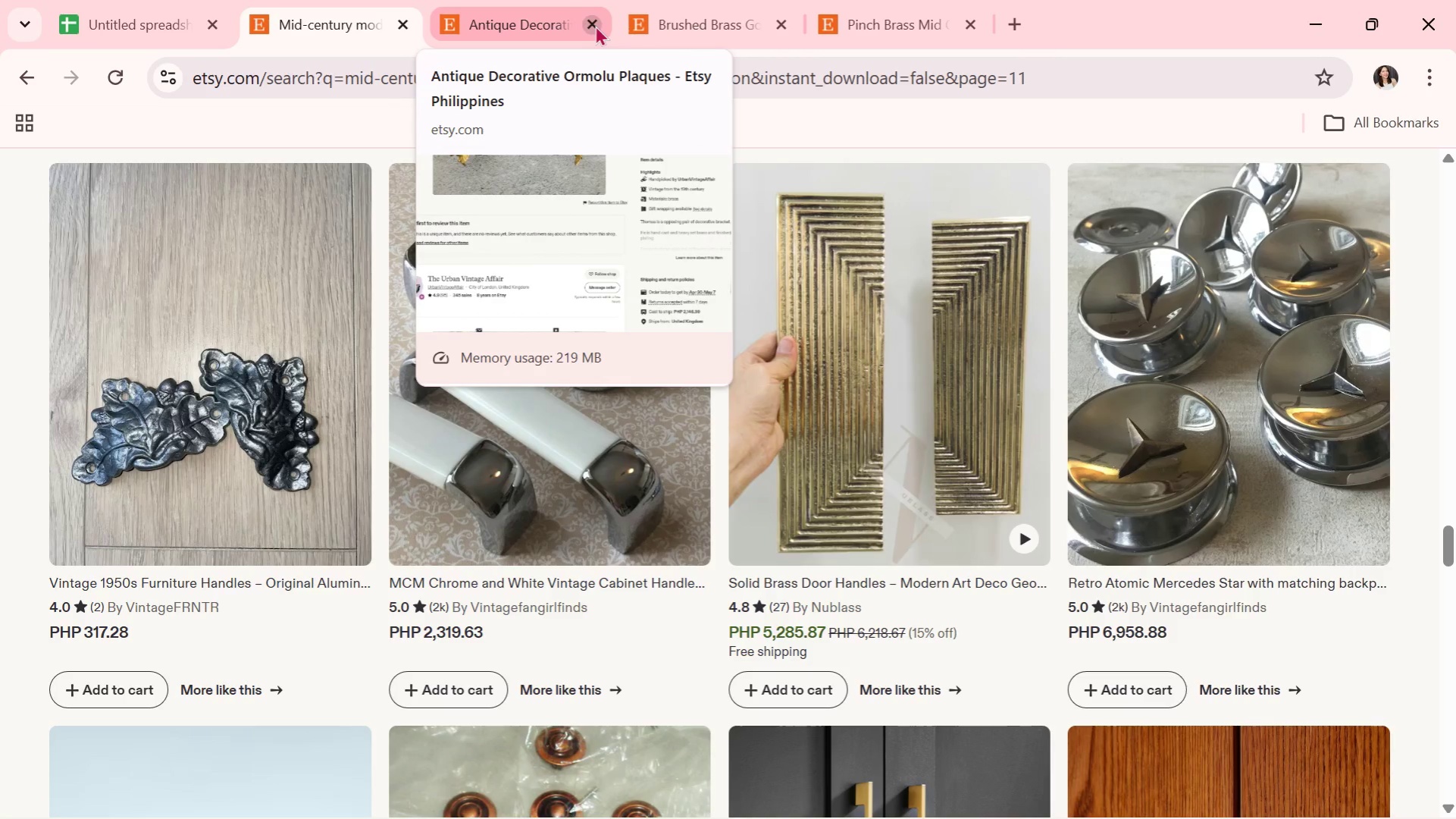 
scroll: coordinate [571, 237], scroll_direction: down, amount: 1.0
 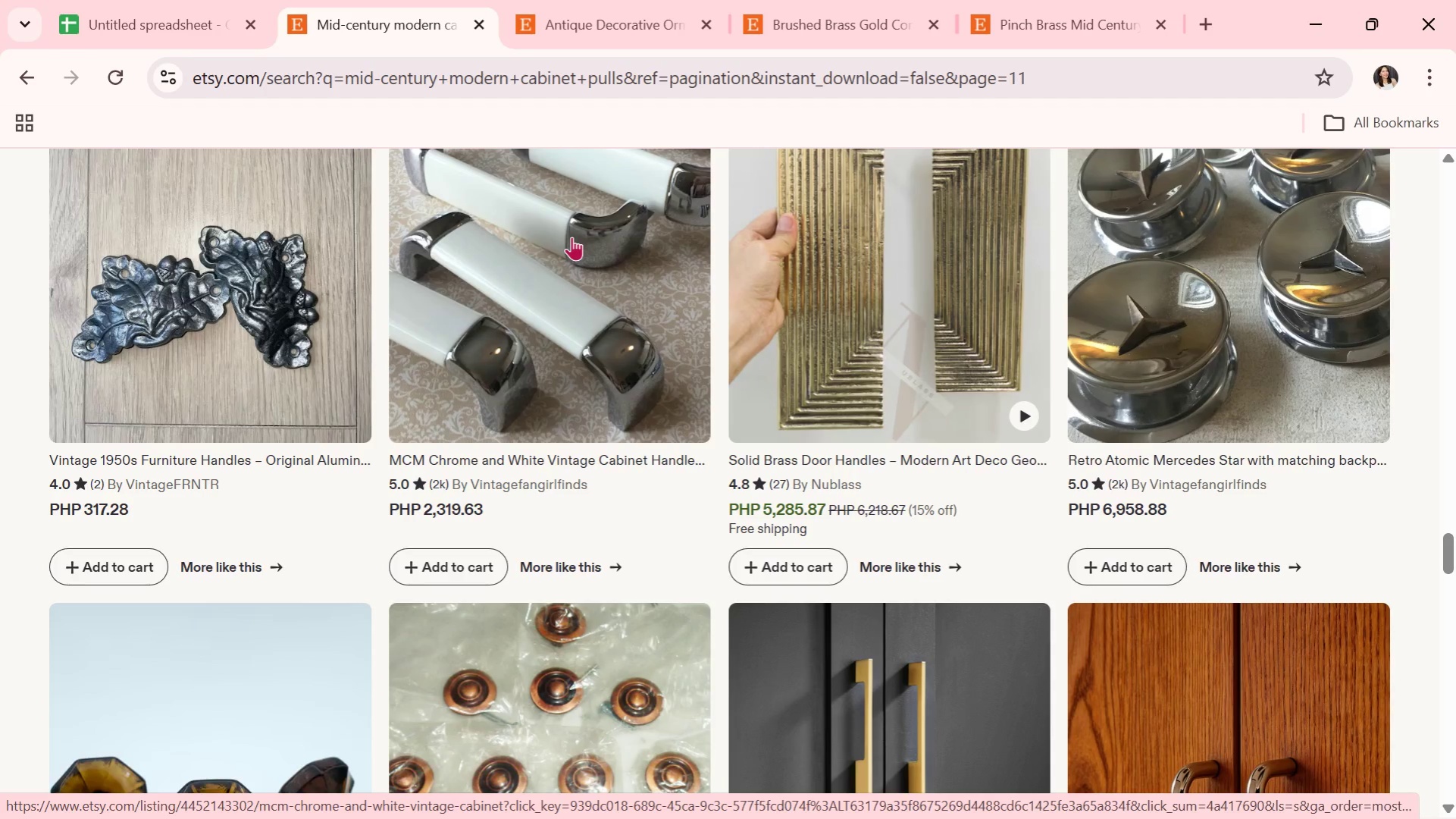 
wait(6.57)
 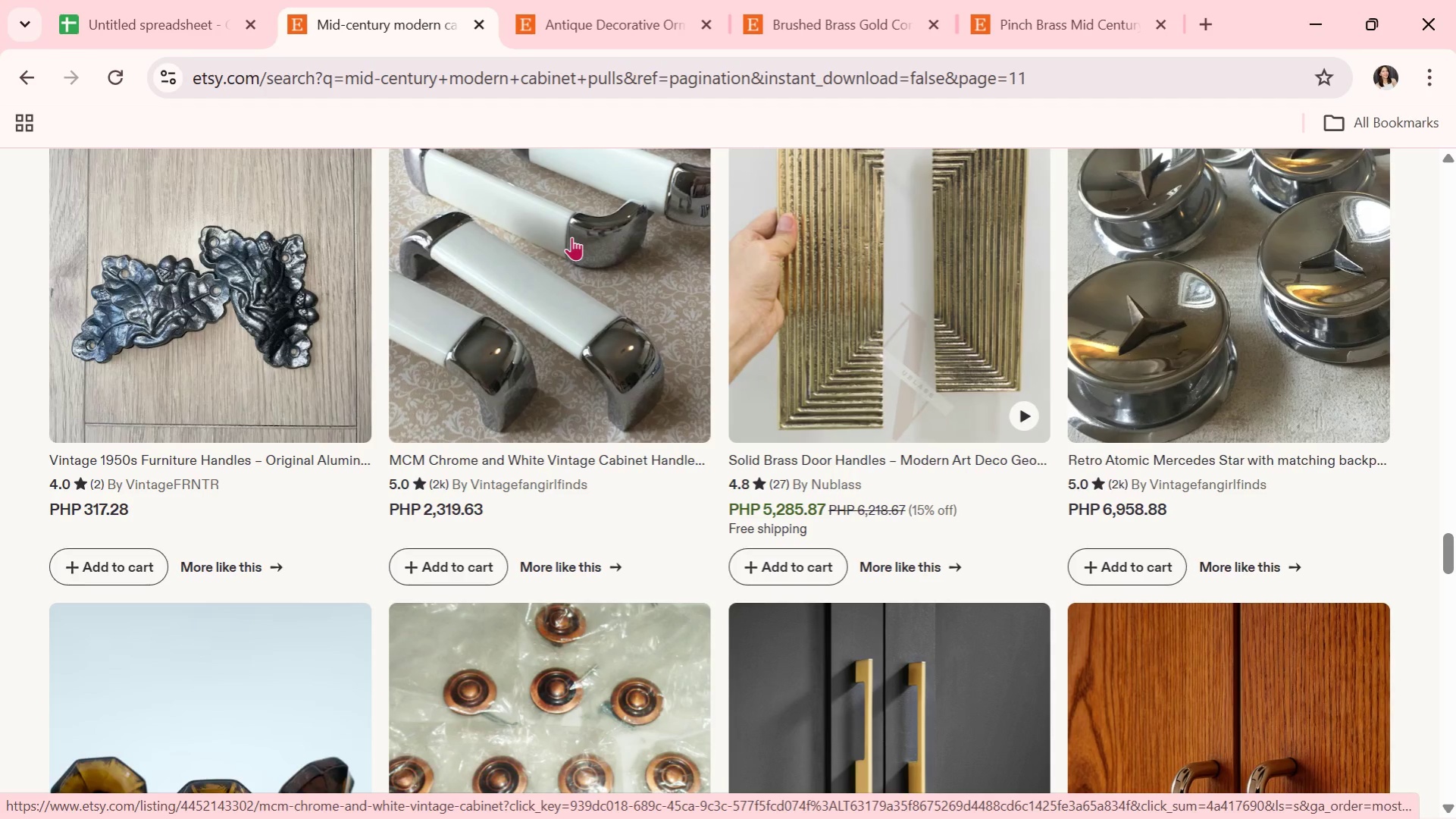 
scroll: coordinate [571, 237], scroll_direction: down, amount: 1.0
 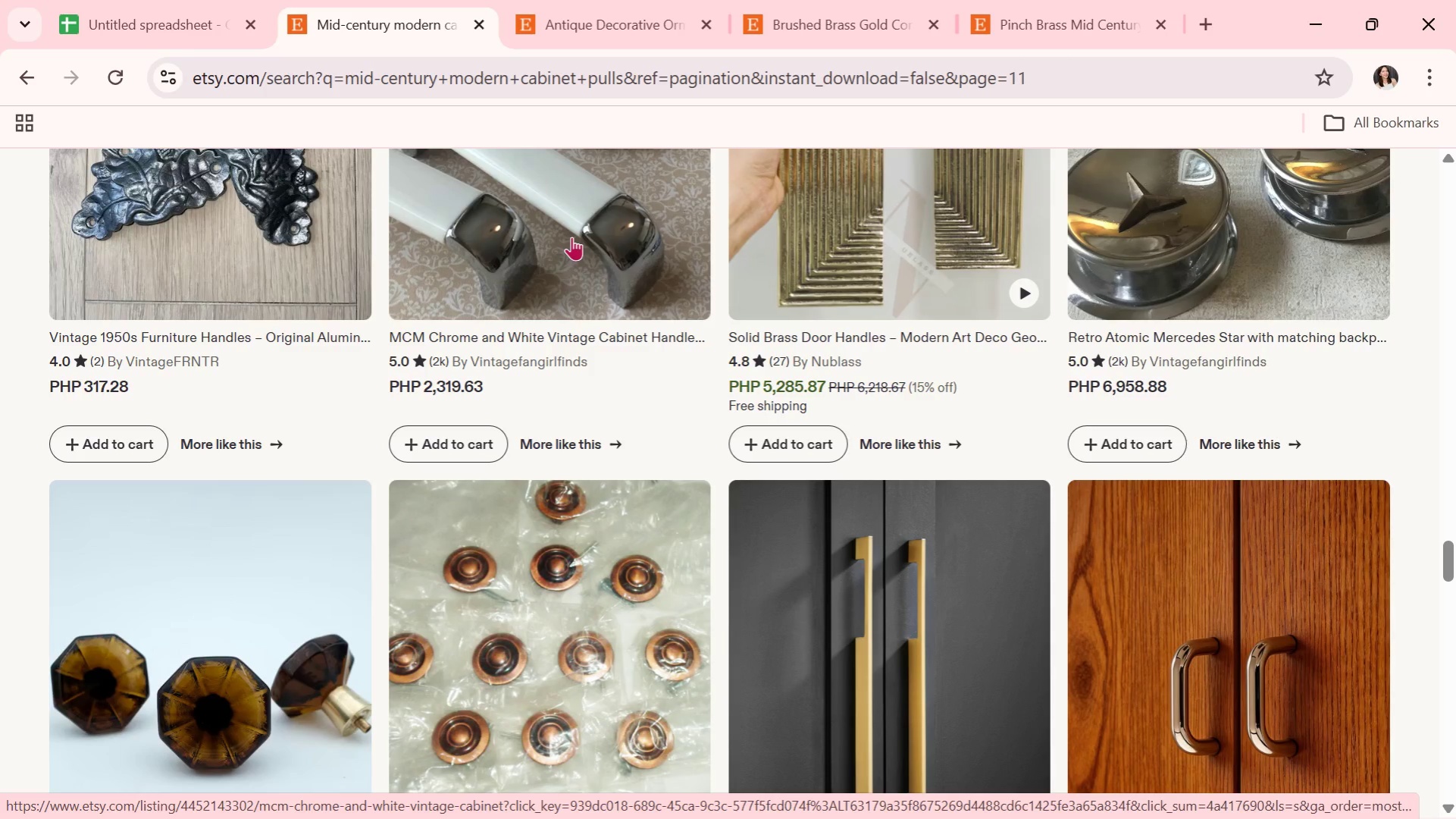 
wait(6.88)
 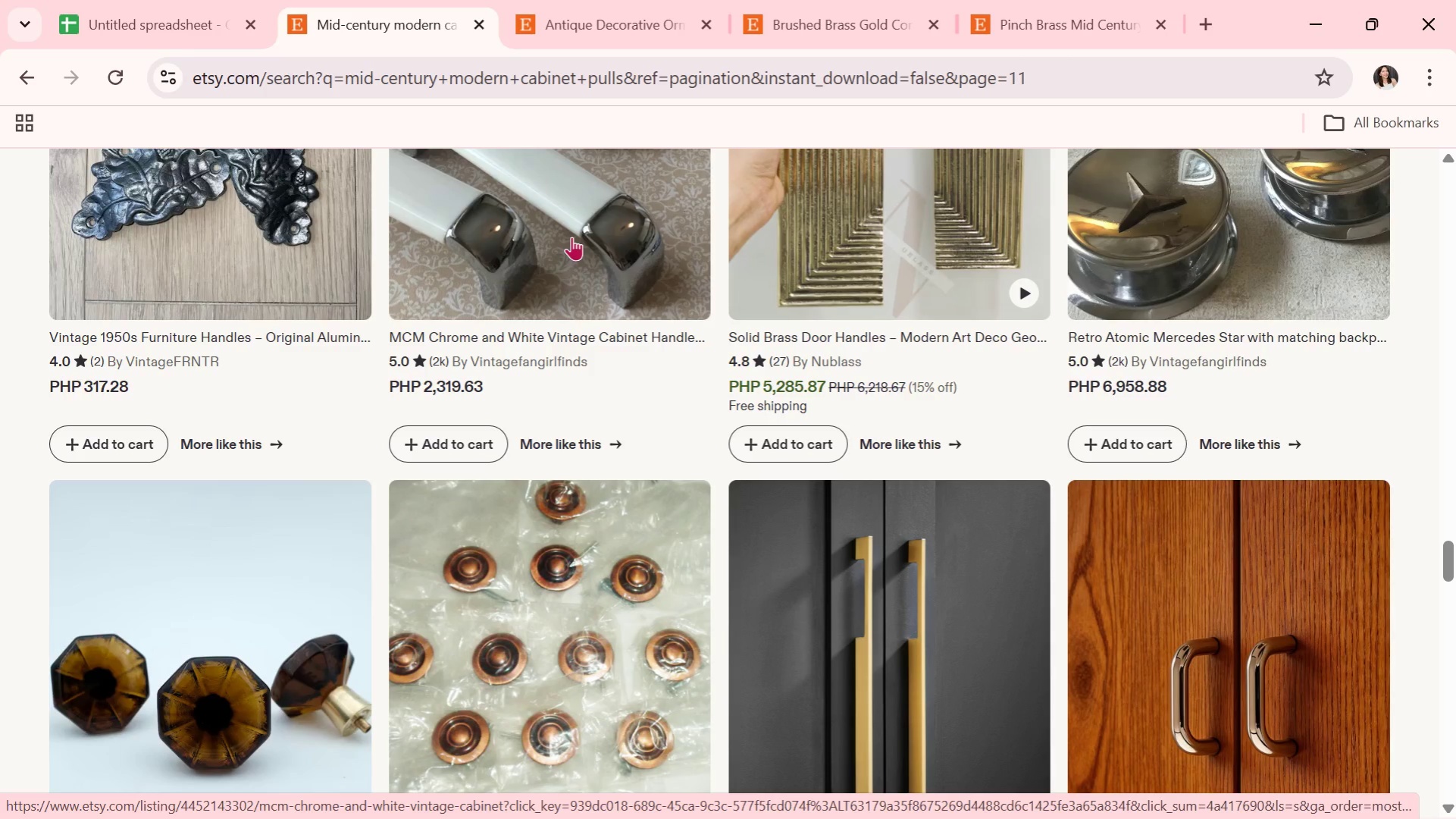 
scroll: coordinate [571, 237], scroll_direction: down, amount: 4.0
 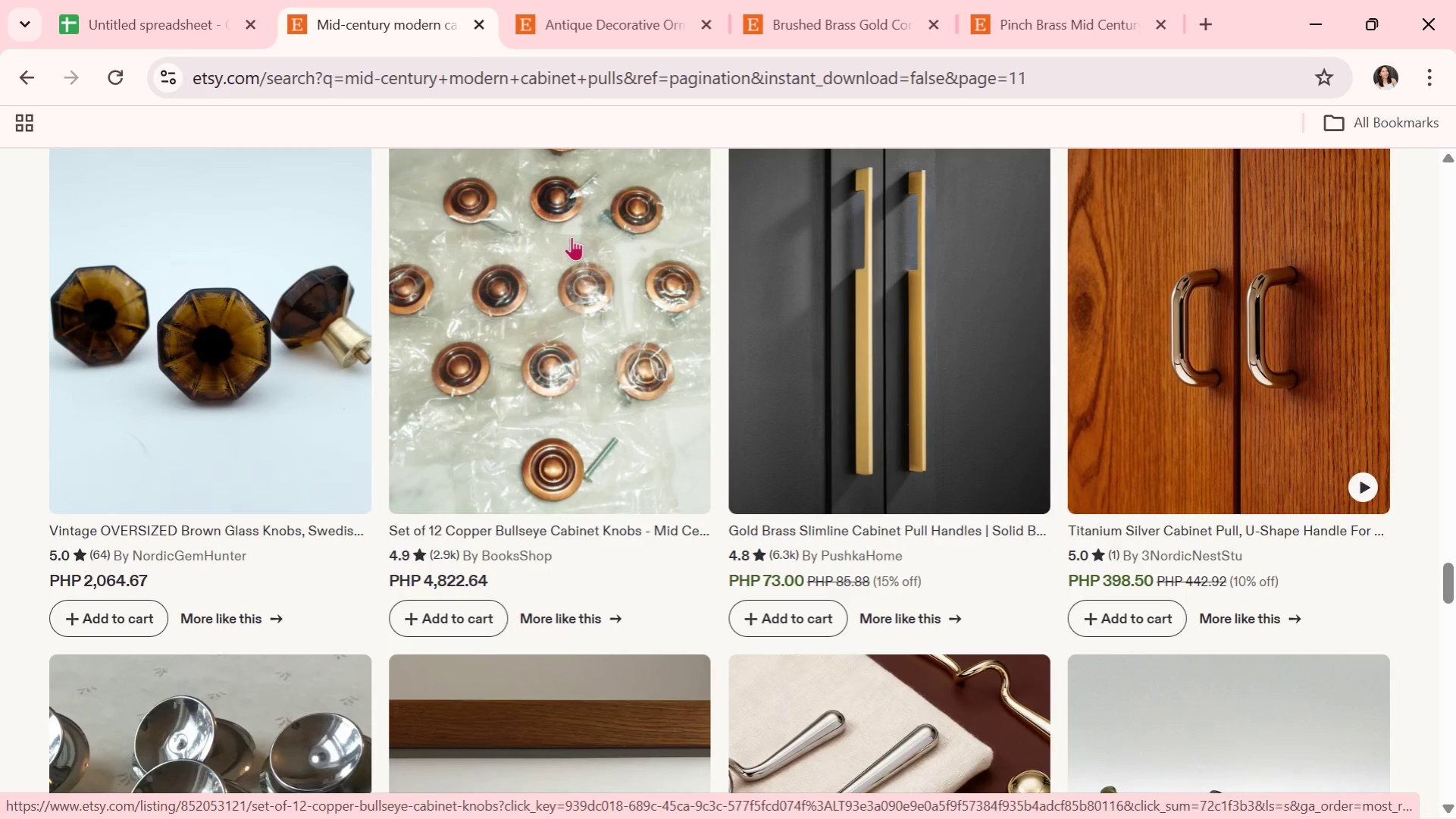 
wait(5.51)
 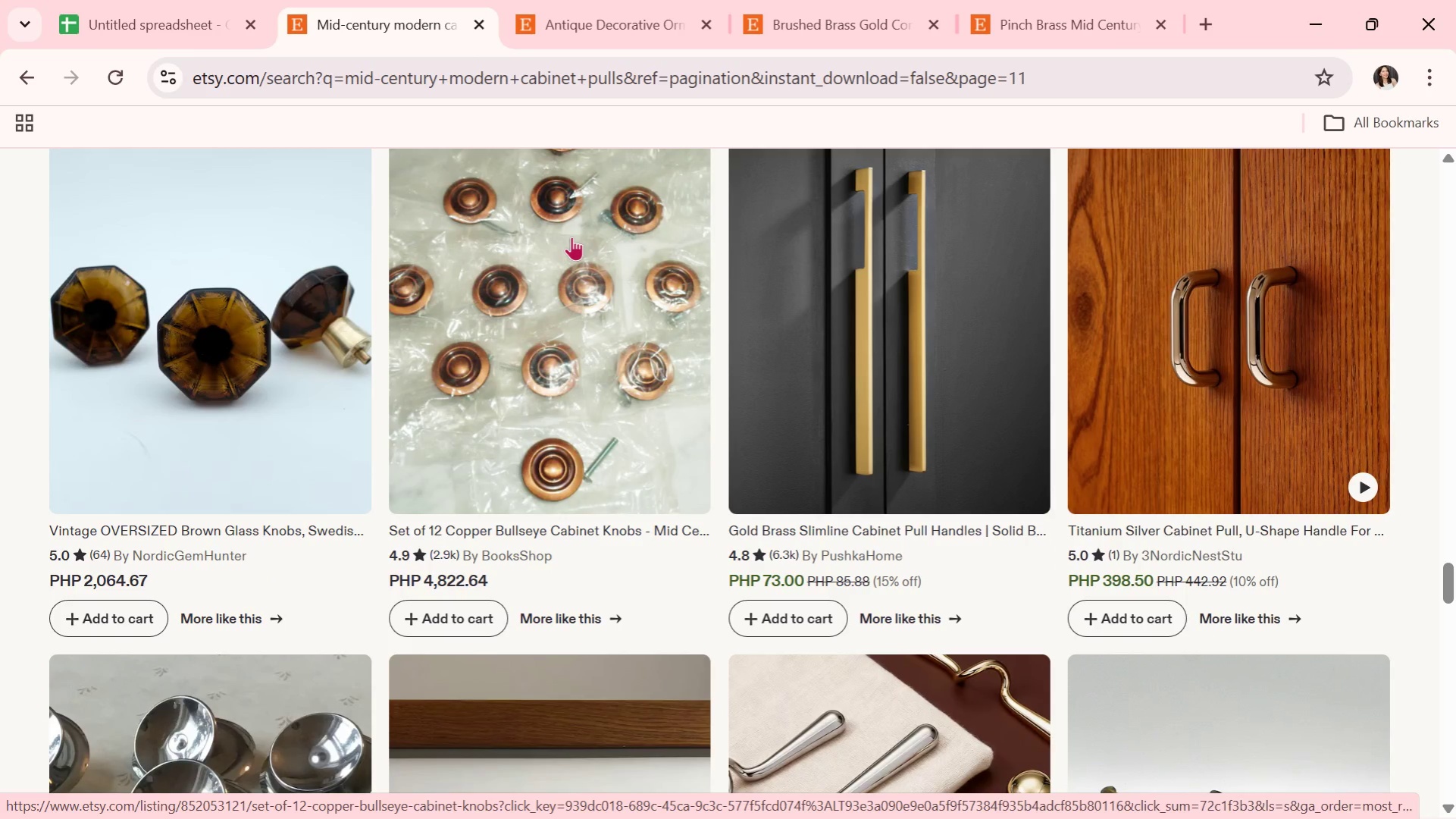 
scroll: coordinate [568, 245], scroll_direction: down, amount: 4.0
 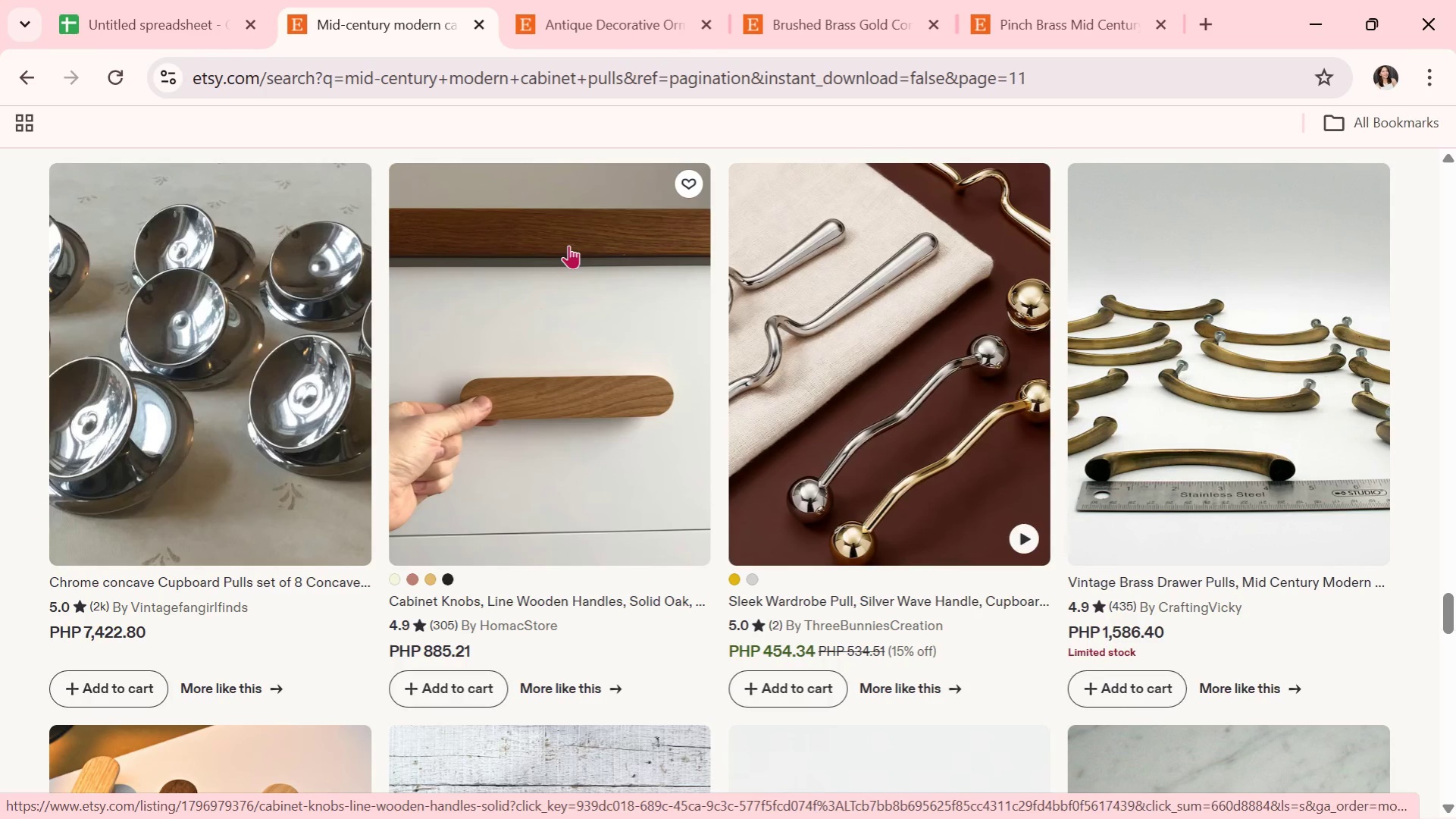 
wait(5.82)
 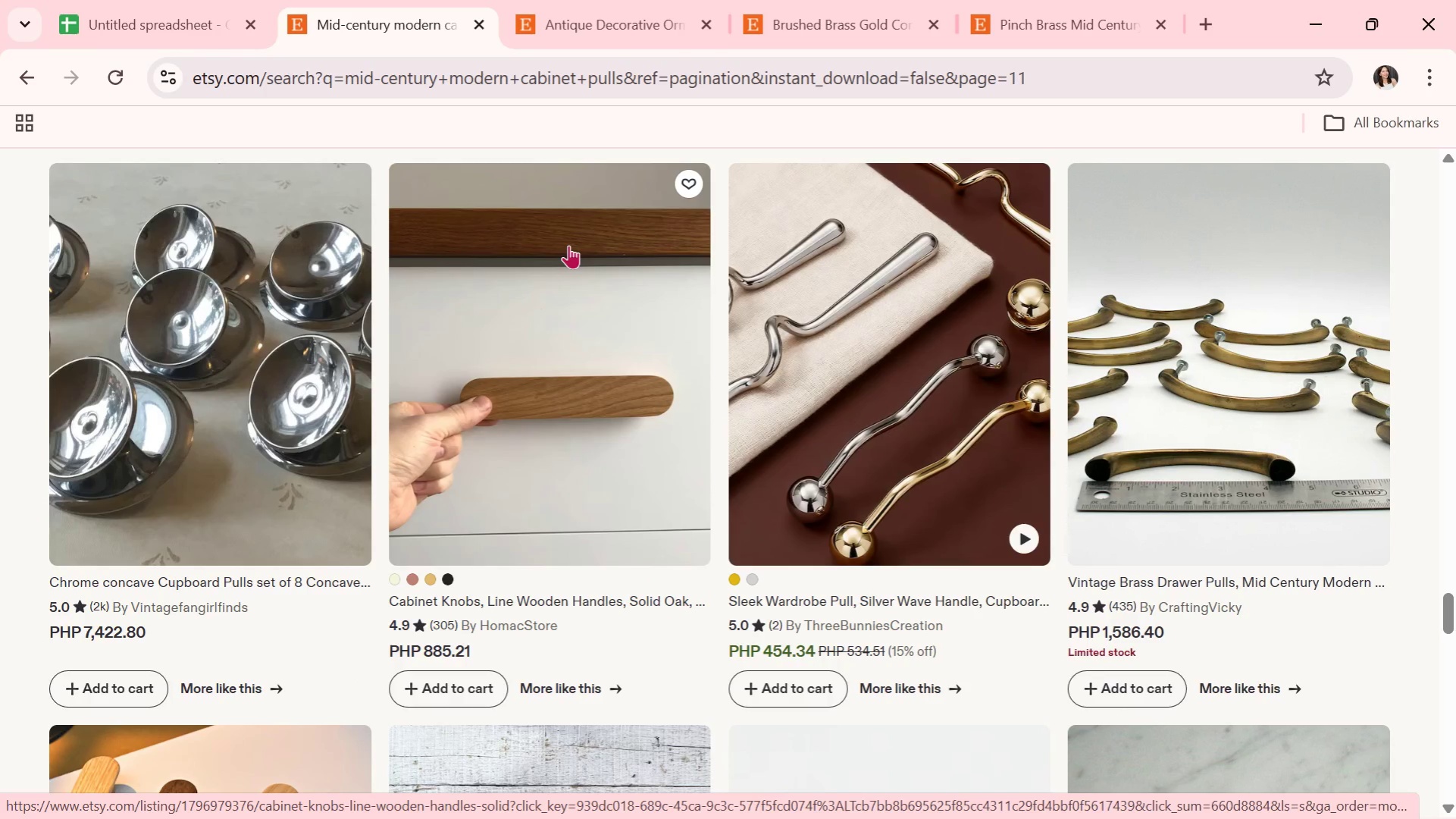 
scroll: coordinate [568, 245], scroll_direction: down, amount: 8.0
 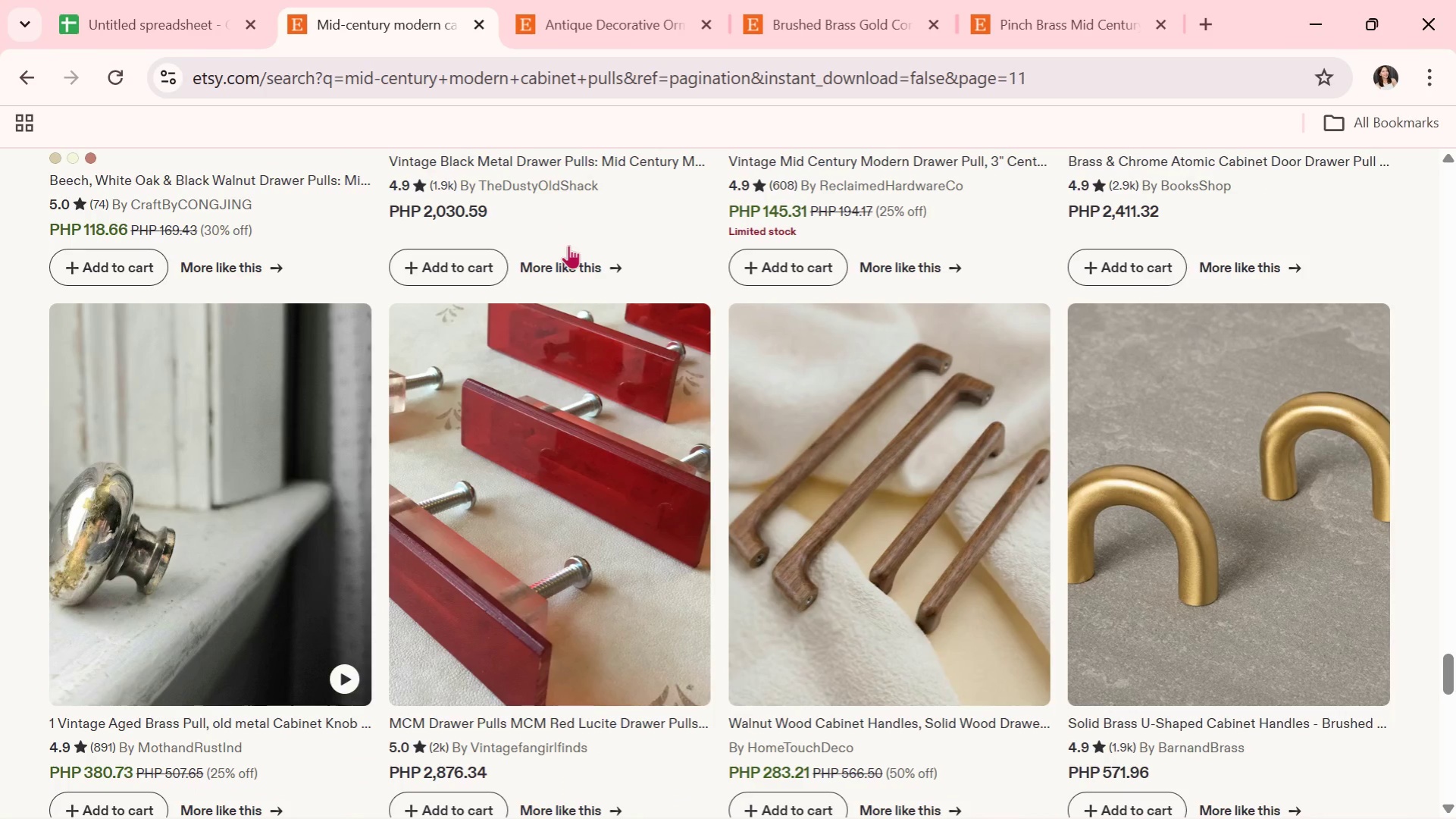 
wait(8.02)
 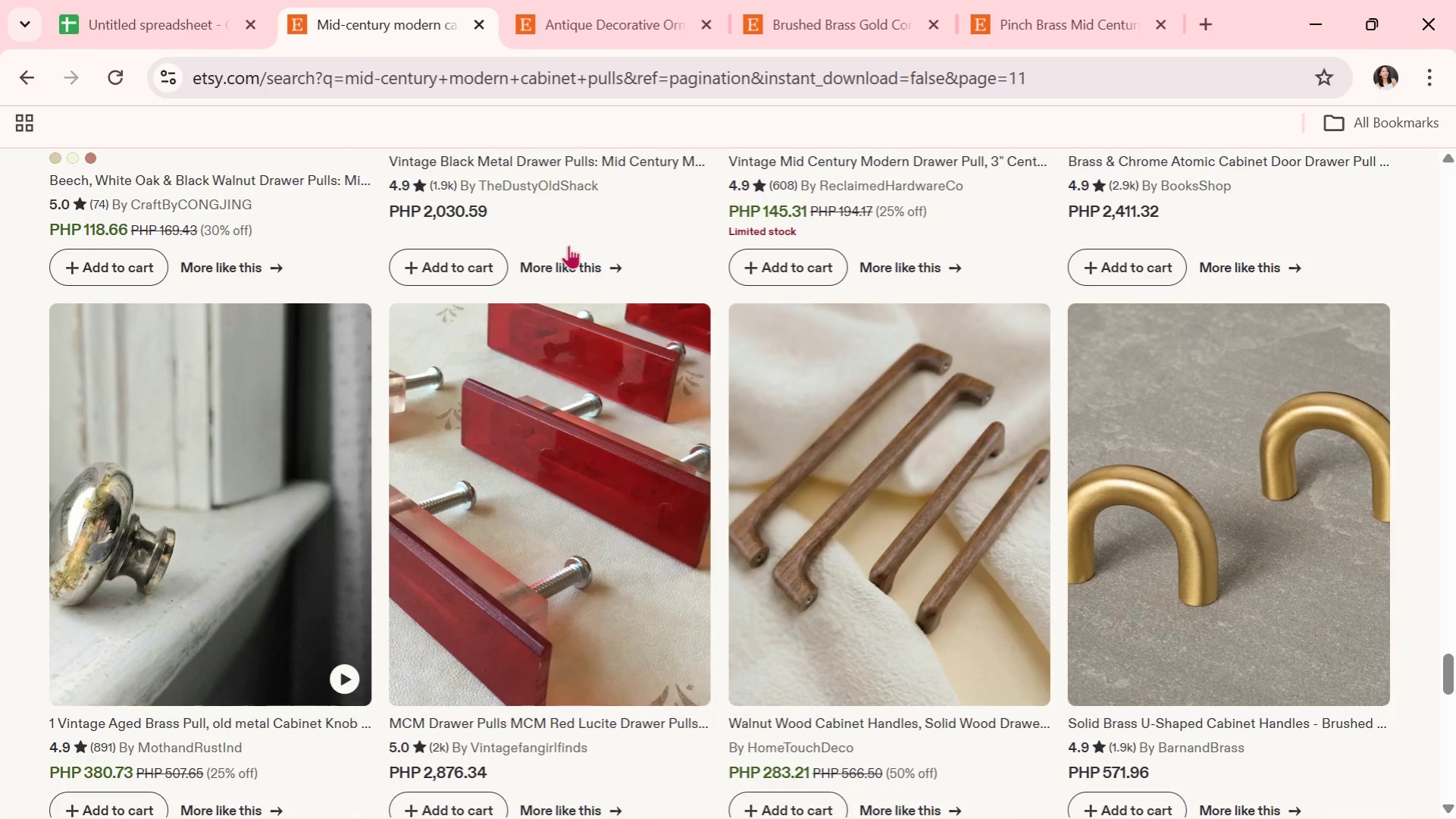 
scroll: coordinate [568, 245], scroll_direction: down, amount: 1.0
 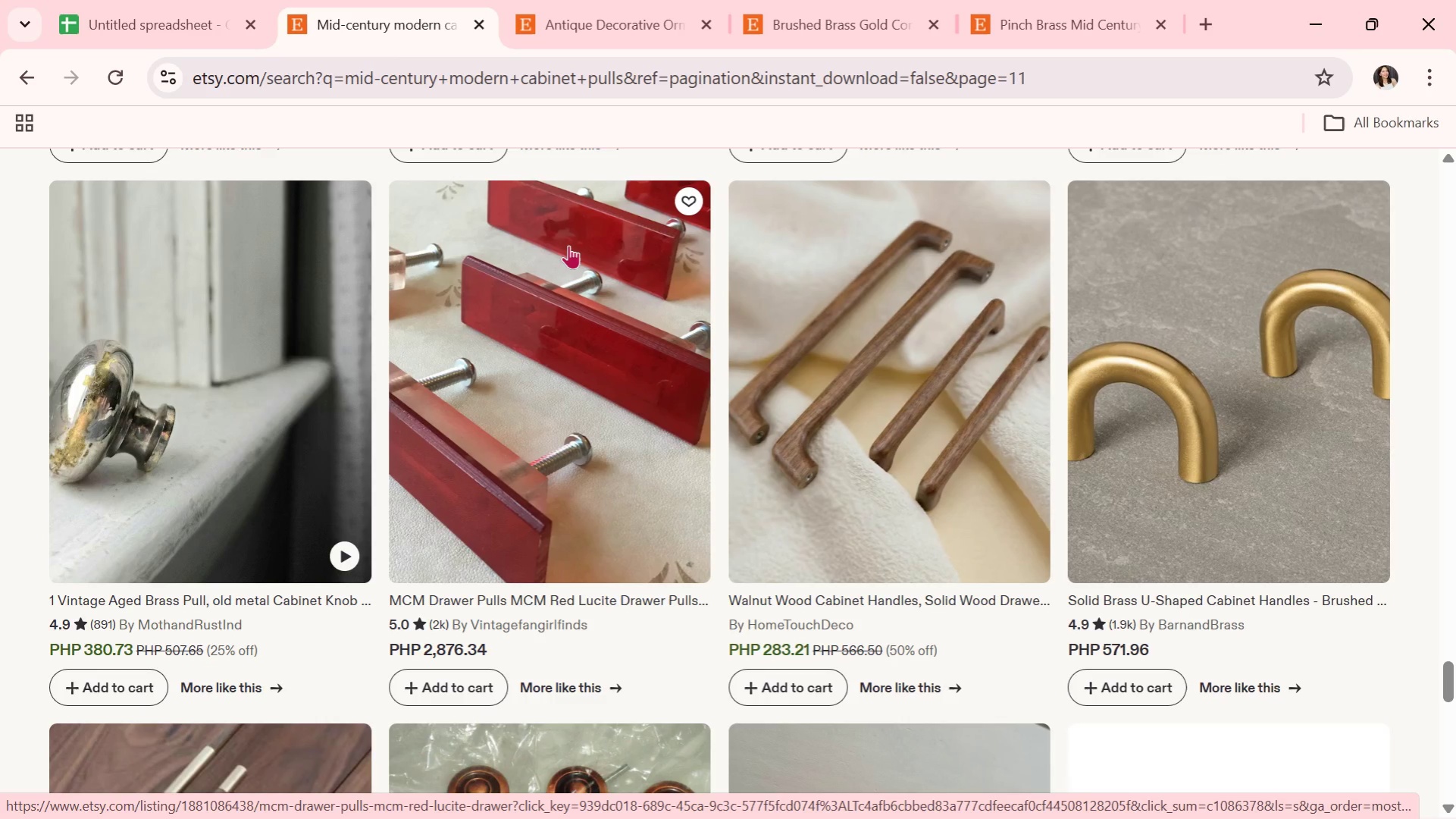 
wait(5.74)
 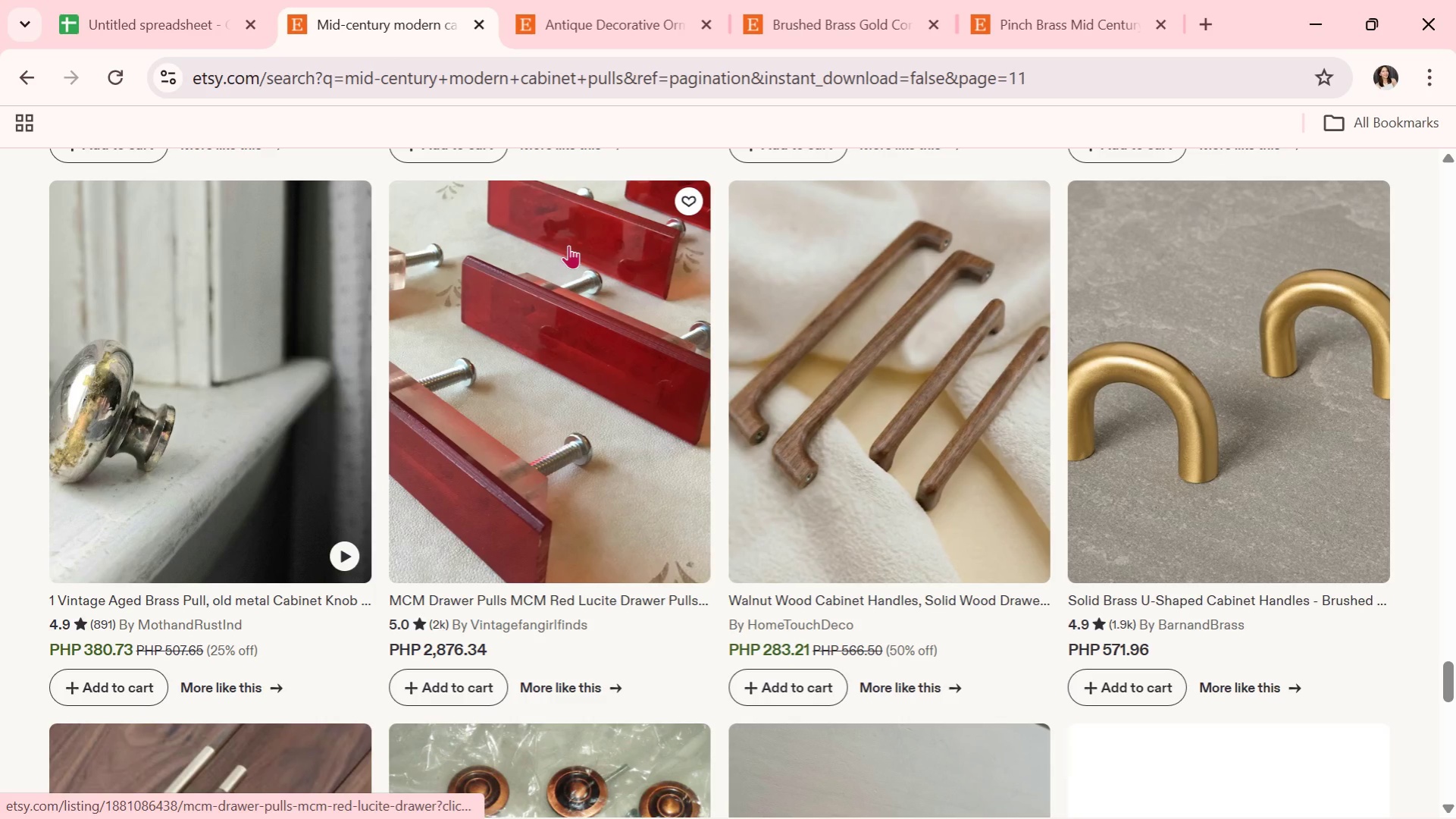 
scroll: coordinate [725, 284], scroll_direction: down, amount: 1.0
 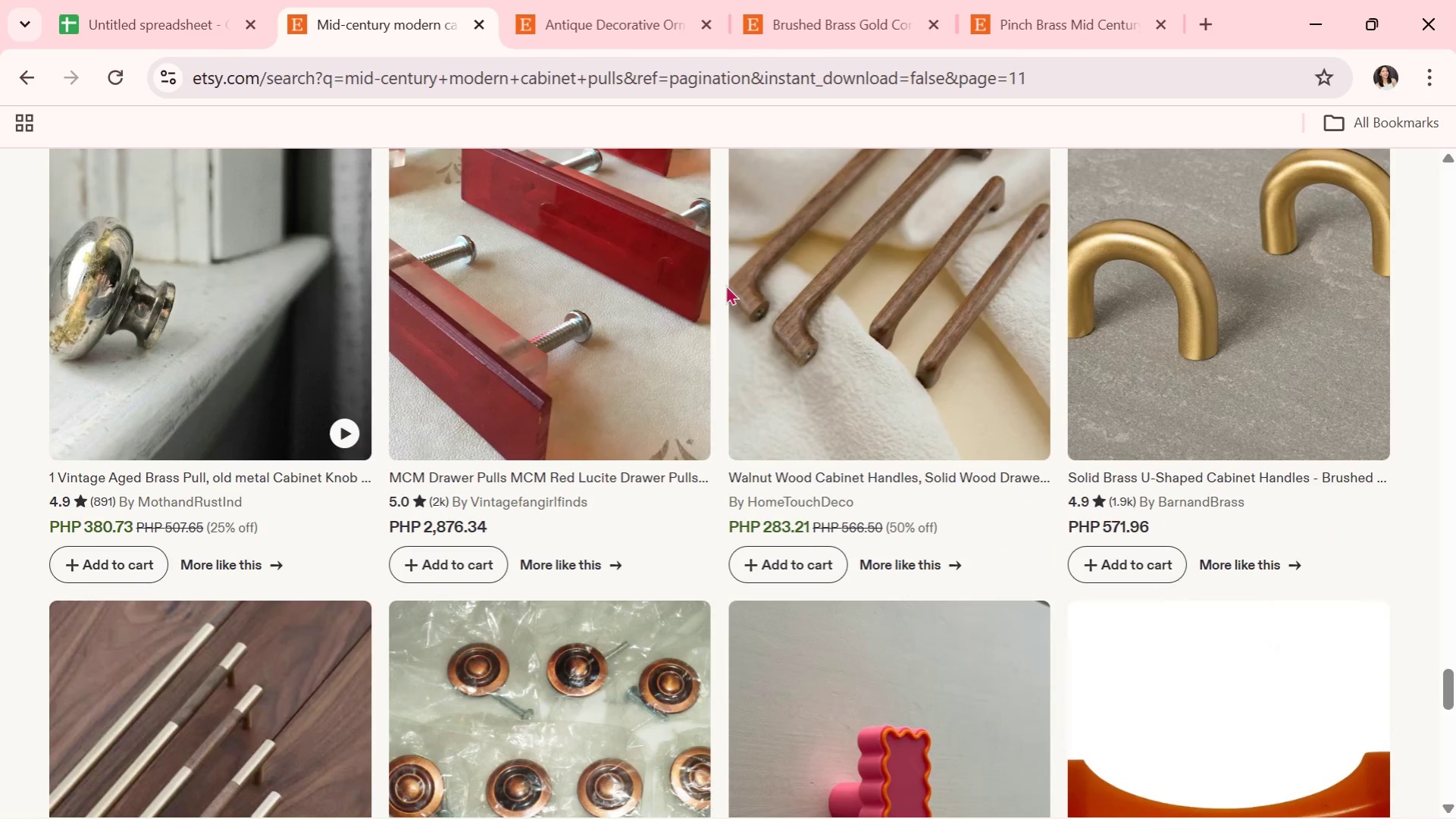 
wait(10.33)
 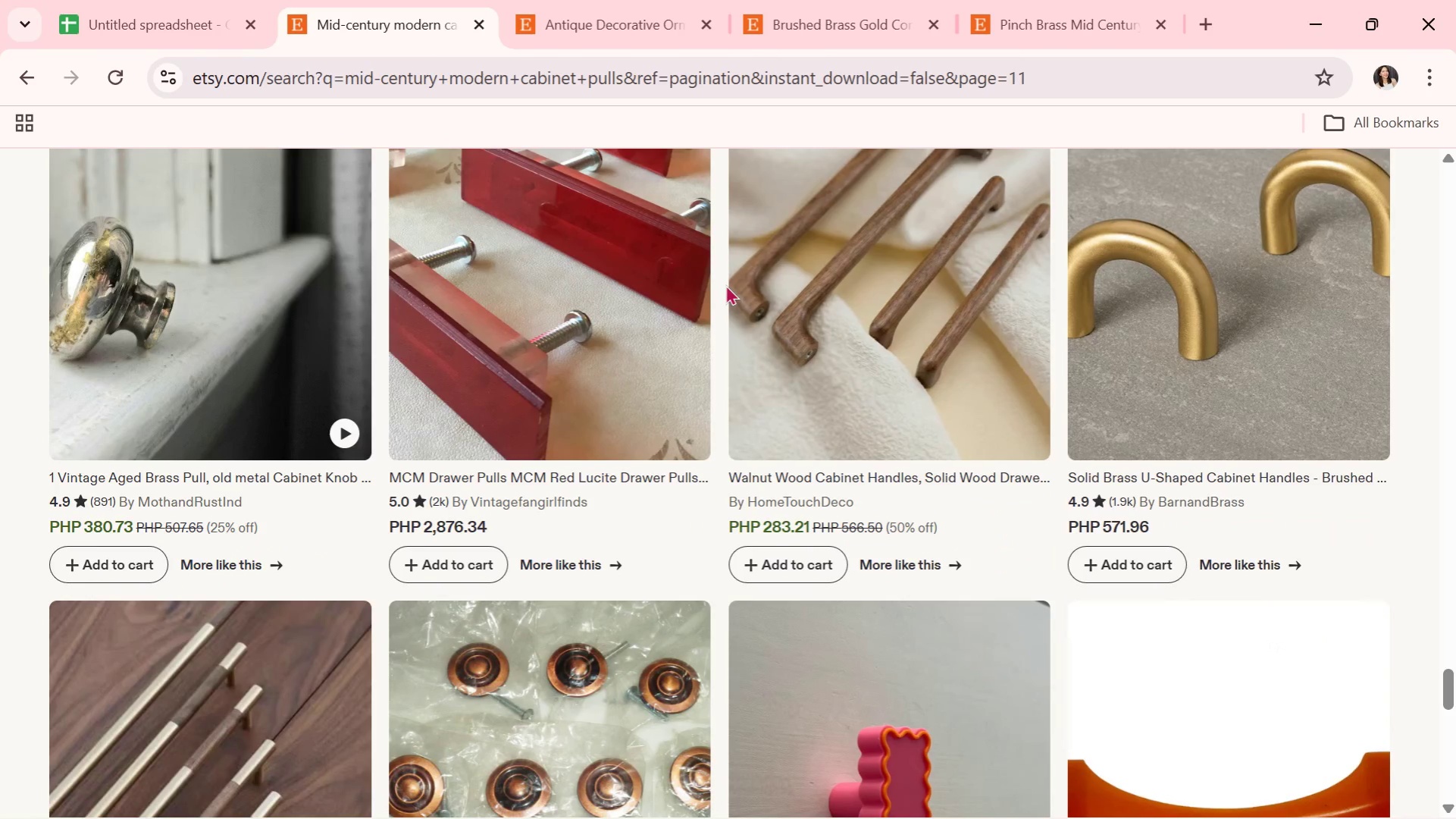 
scroll: coordinate [830, 390], scroll_direction: down, amount: 7.0
 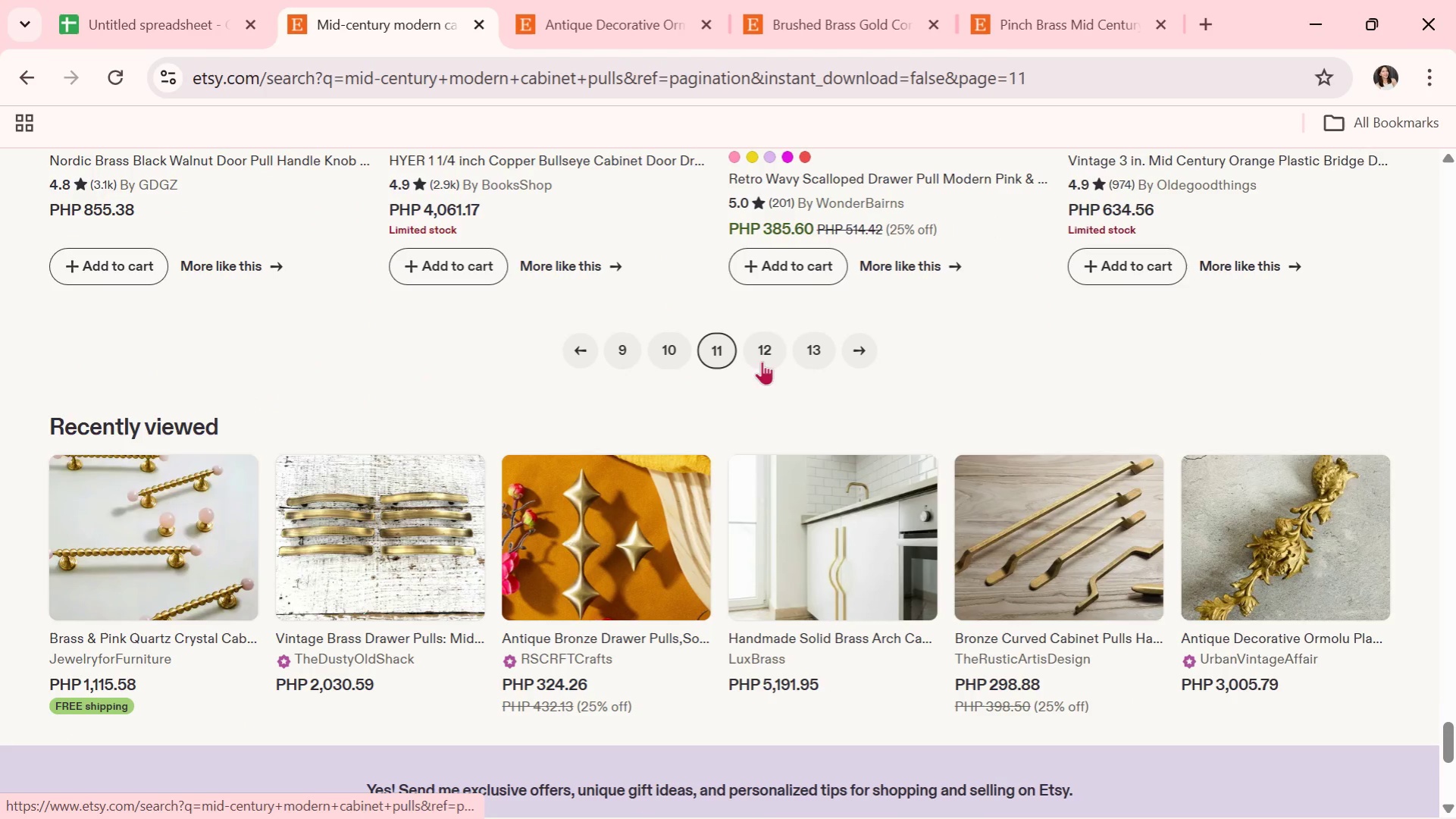 
left_click([758, 347])
 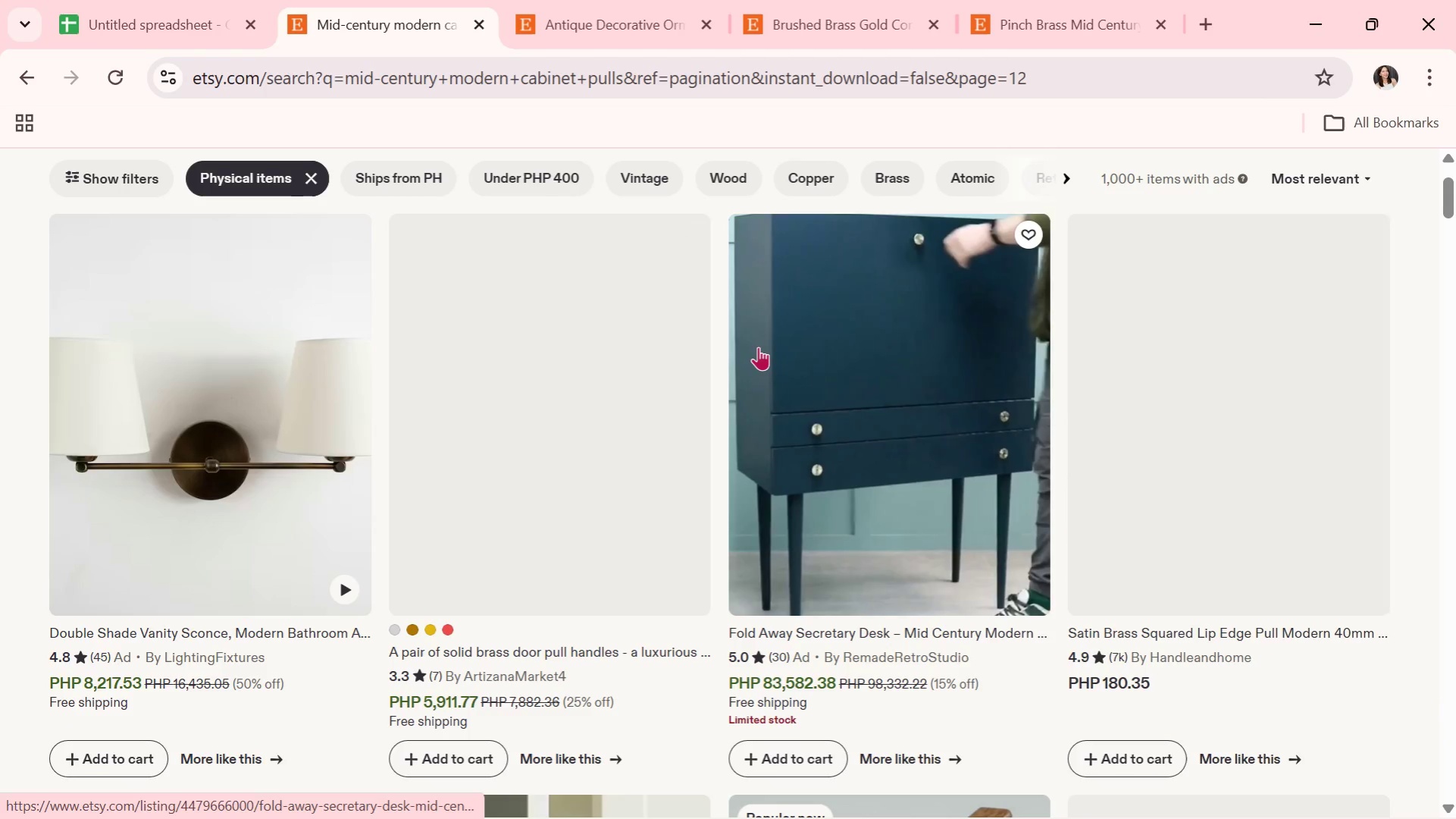 
scroll: coordinate [758, 347], scroll_direction: down, amount: 1.0
 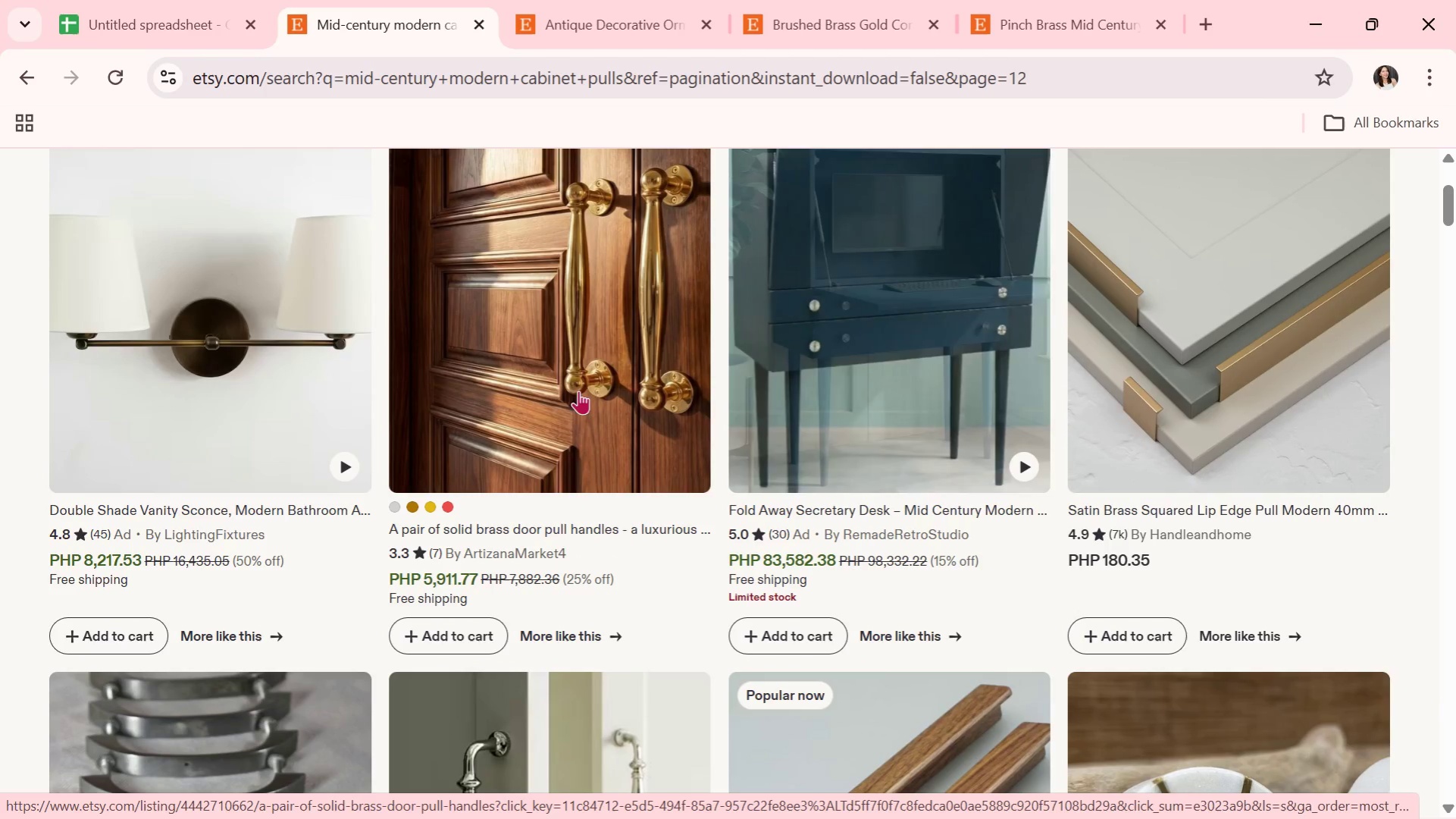 
left_click([609, 351])
 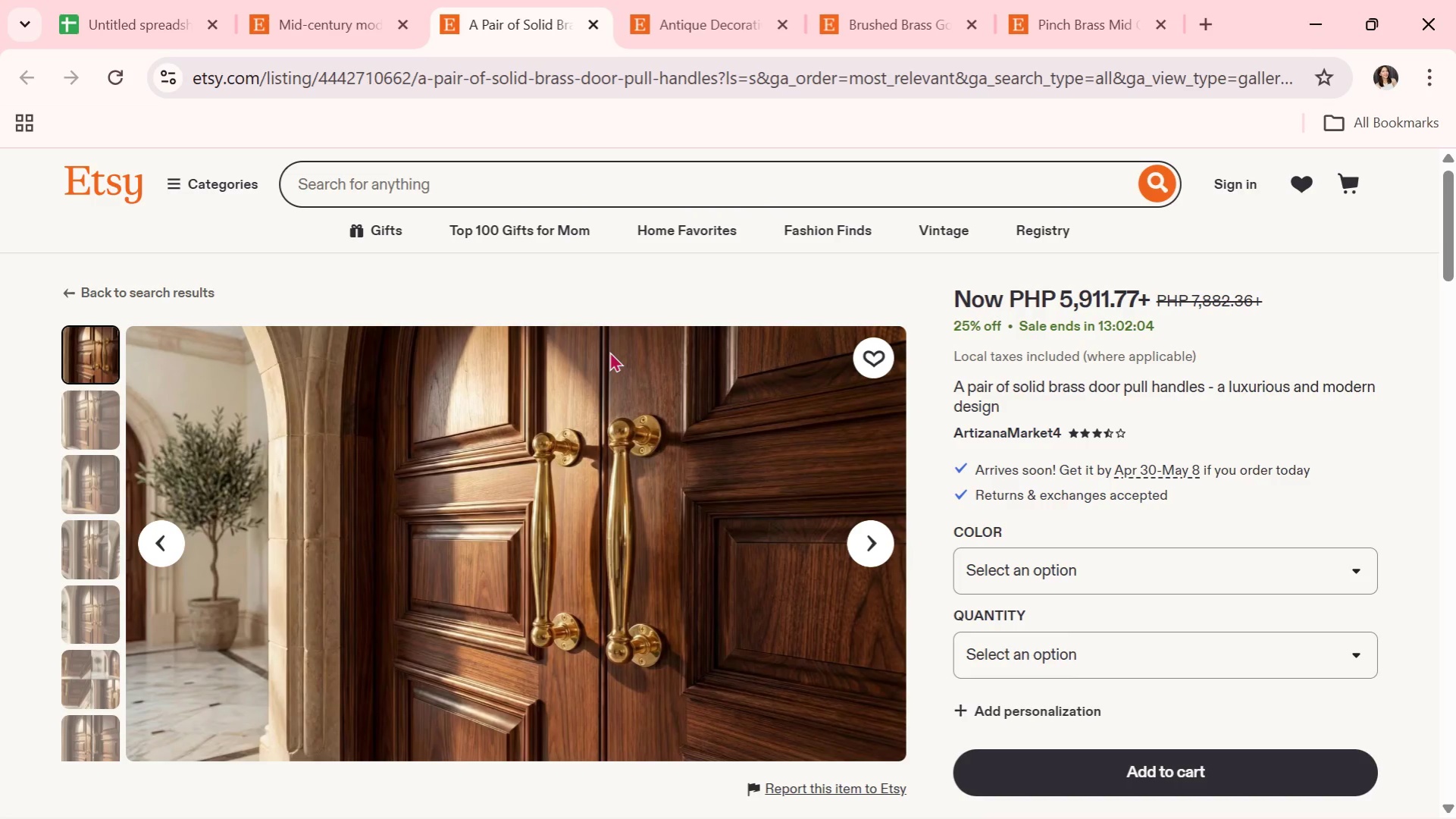 
wait(17.44)
 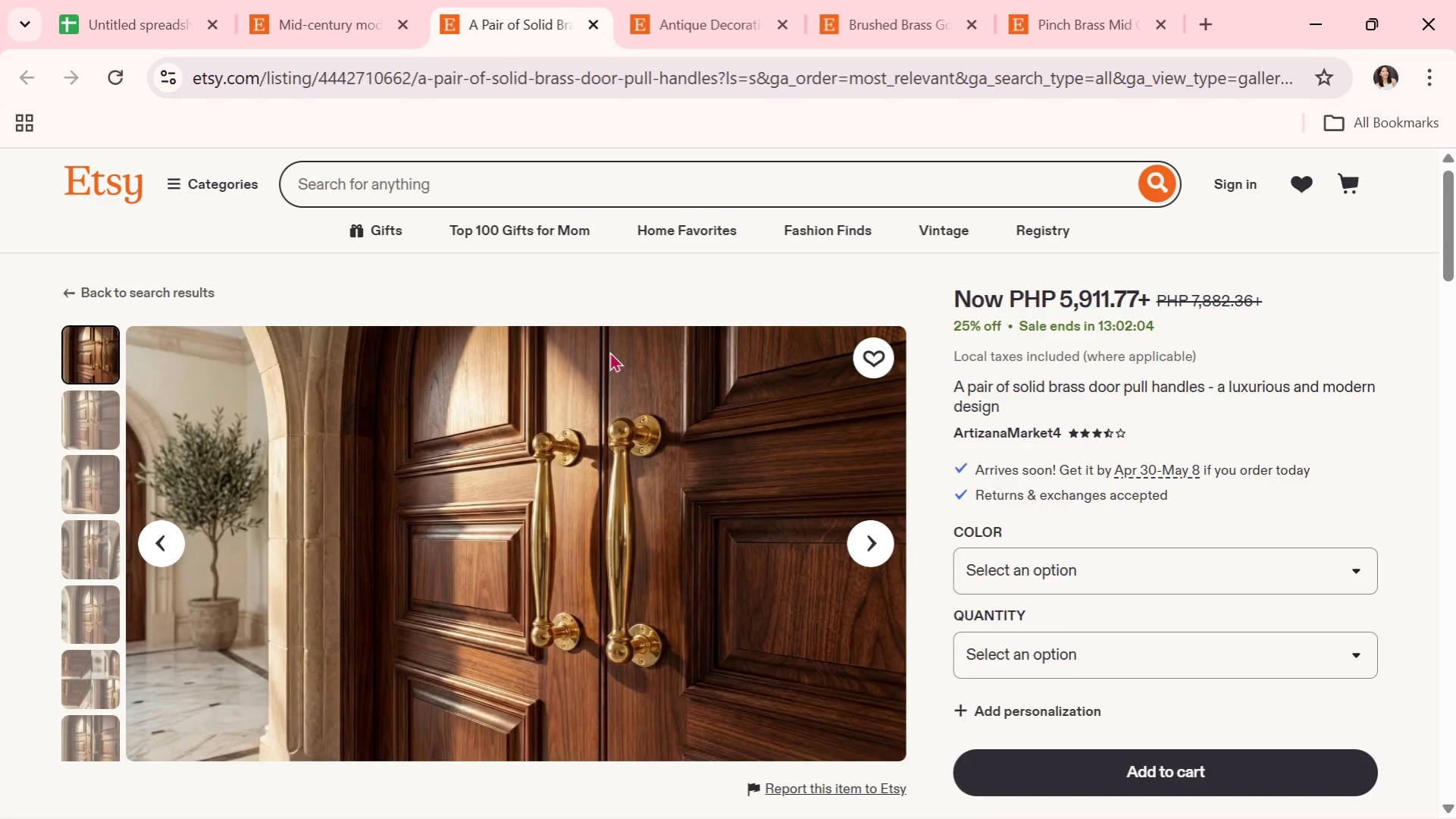 
scroll: coordinate [789, 571], scroll_direction: down, amount: 1.0
 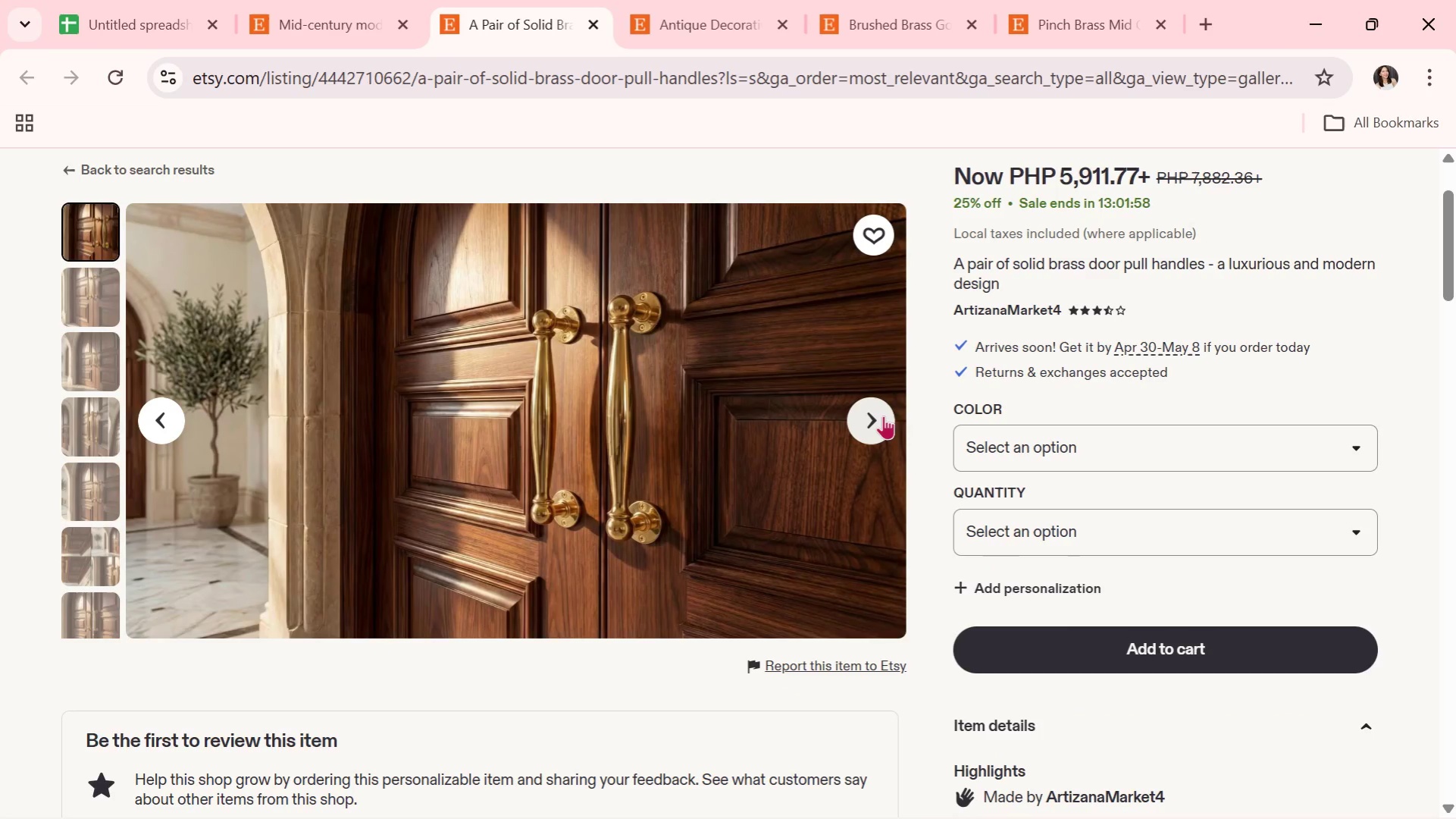 
left_click([883, 416])
 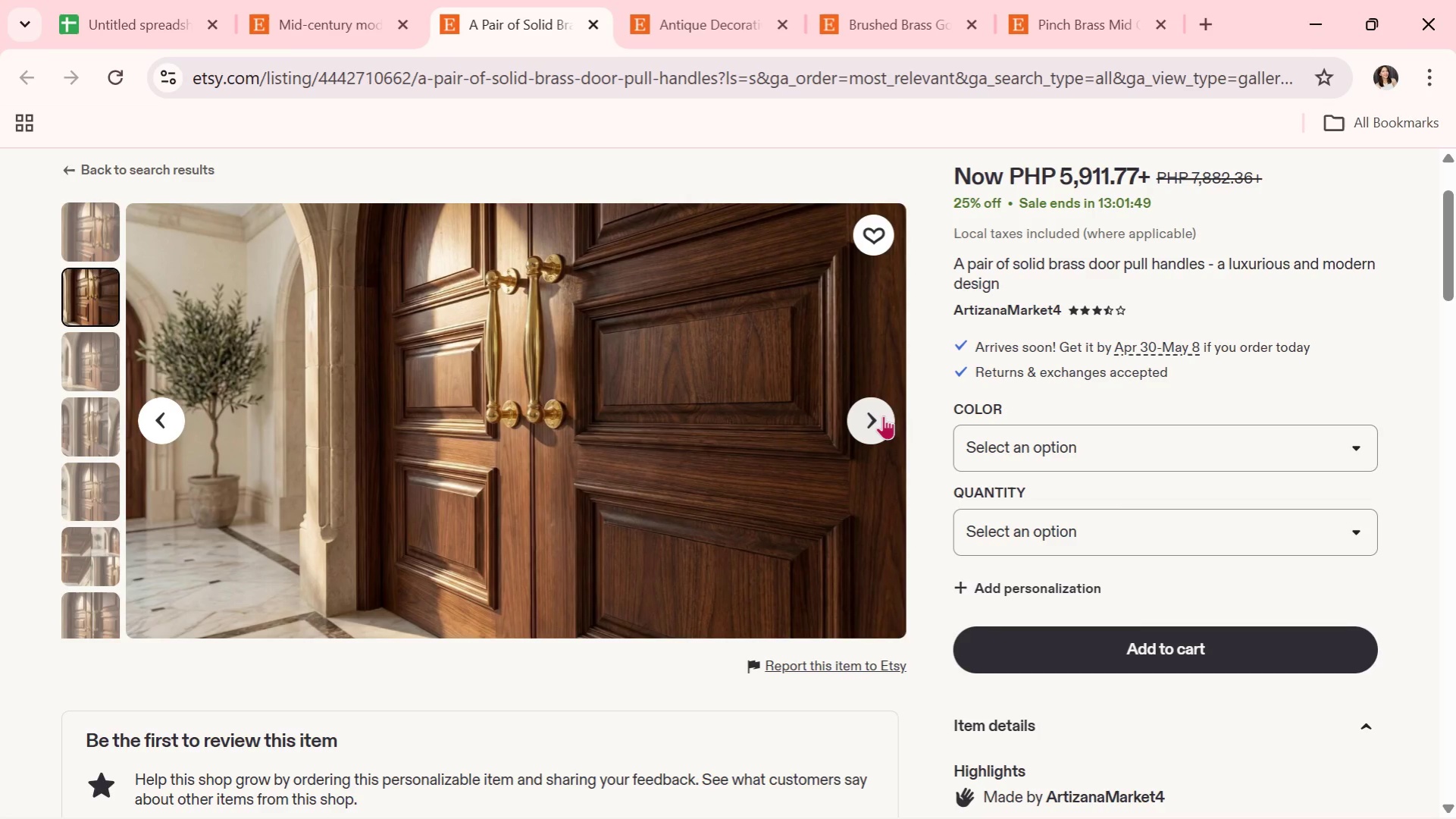 
wait(13.66)
 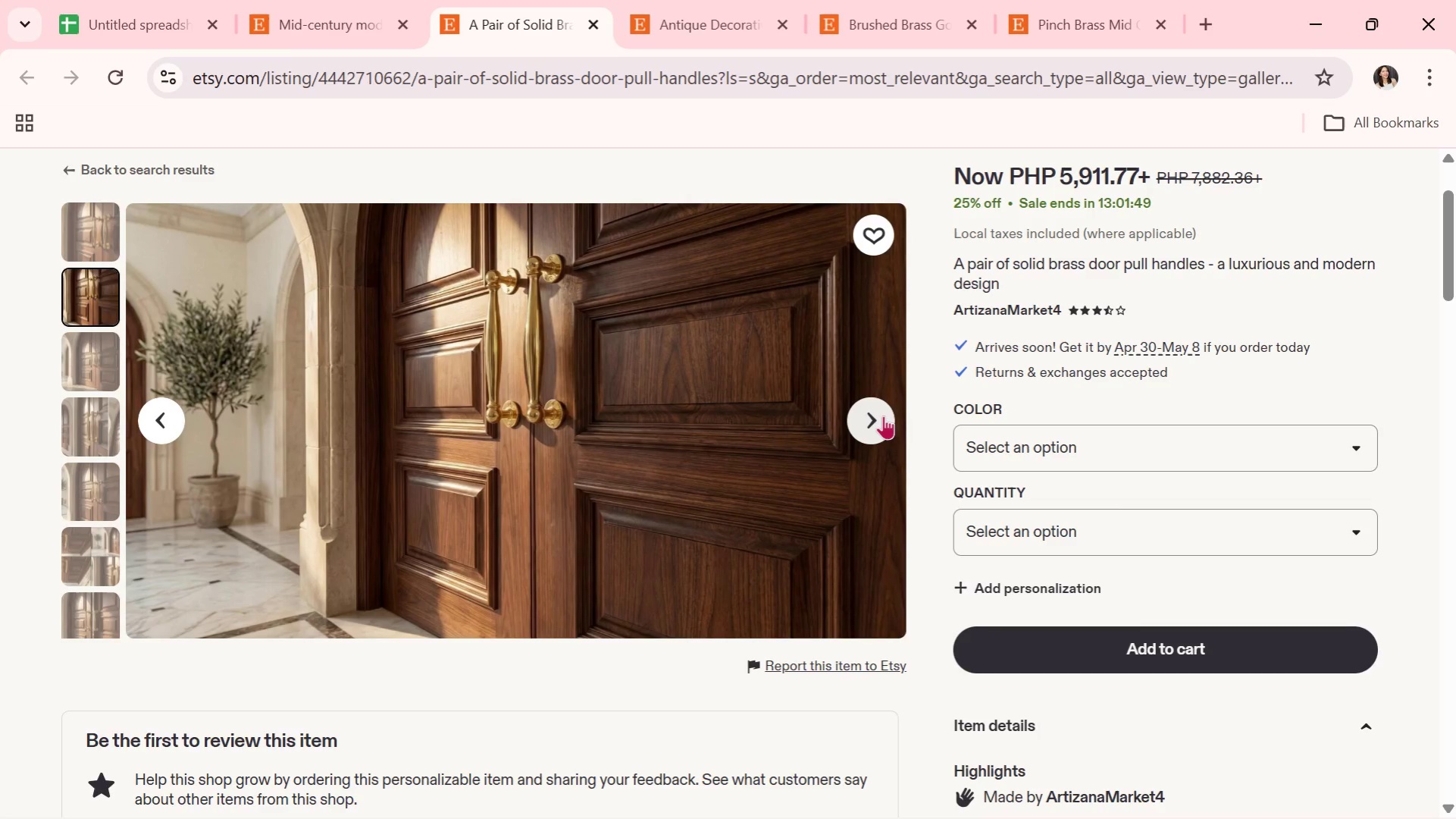 
left_click([883, 416])
 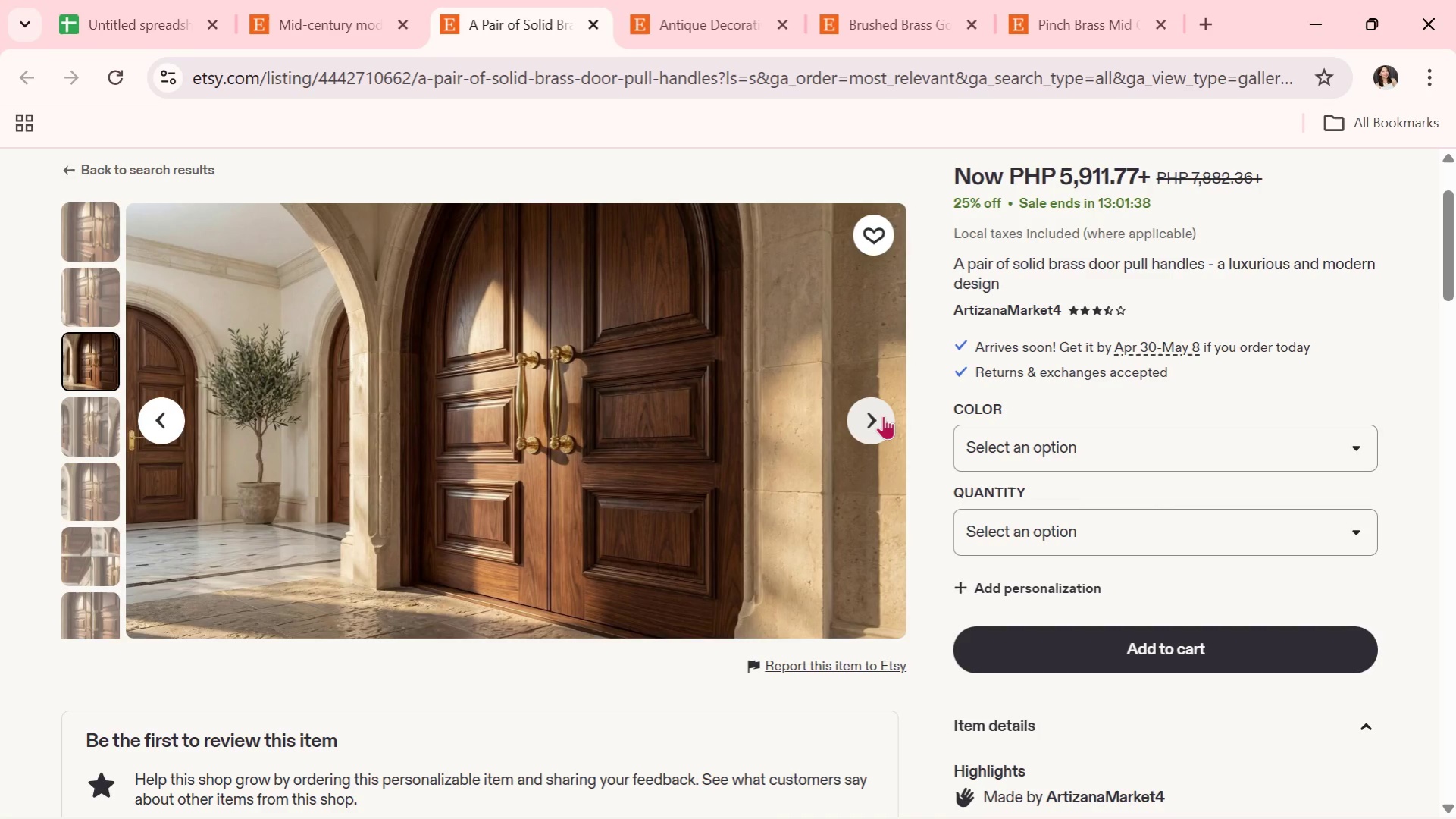 
wait(7.77)
 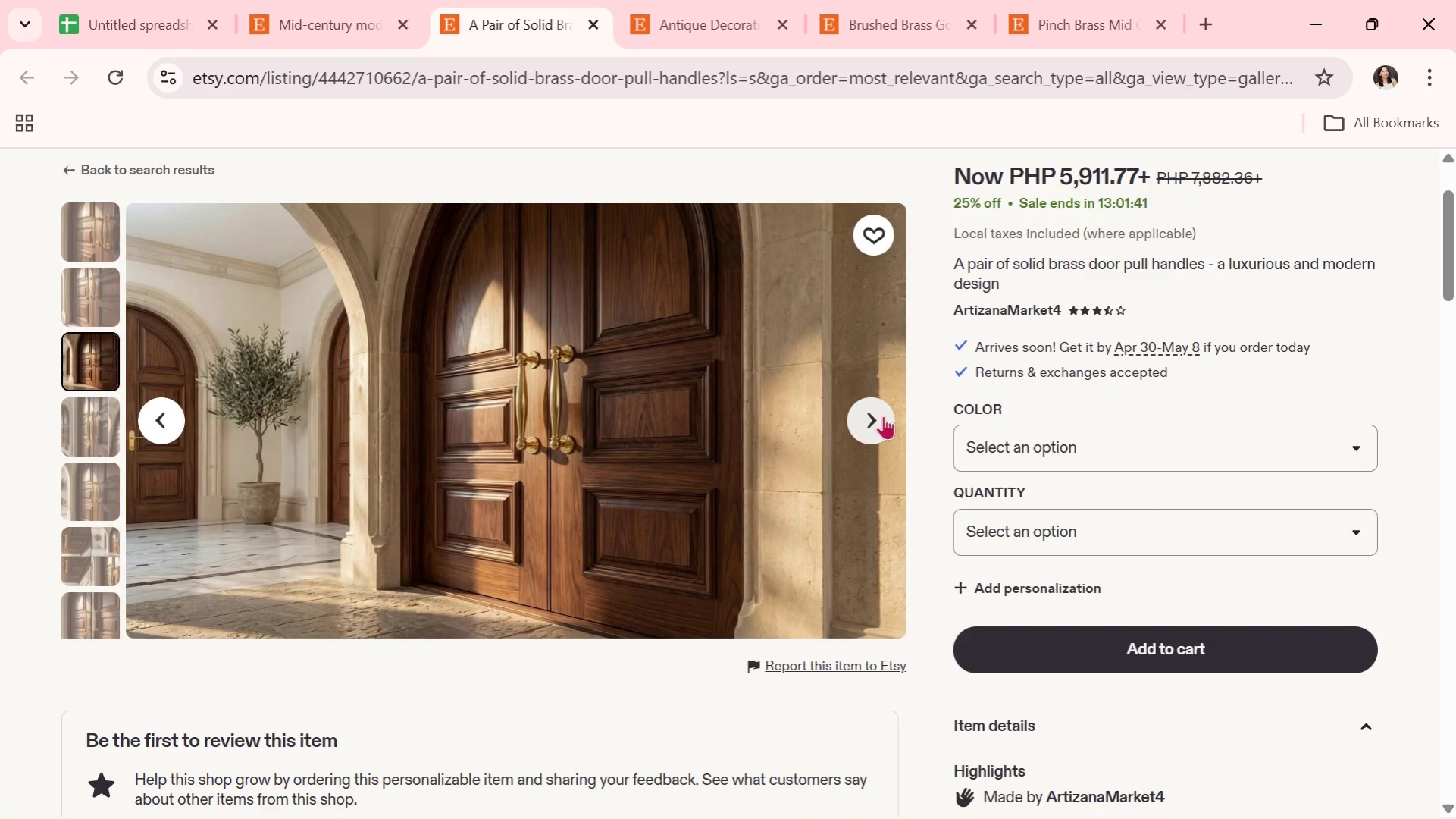 
left_click([883, 416])
 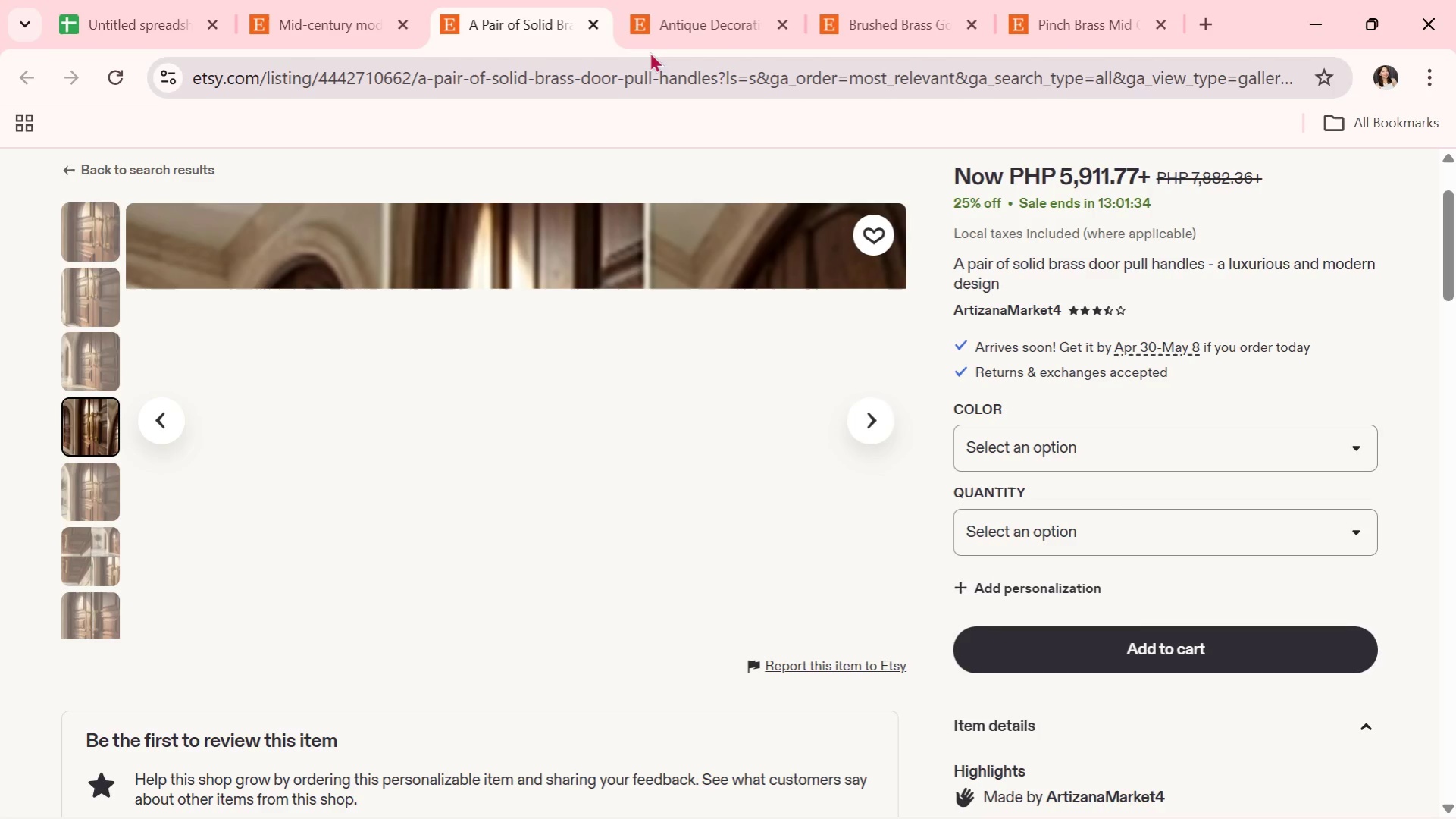 
left_click([592, 22])
 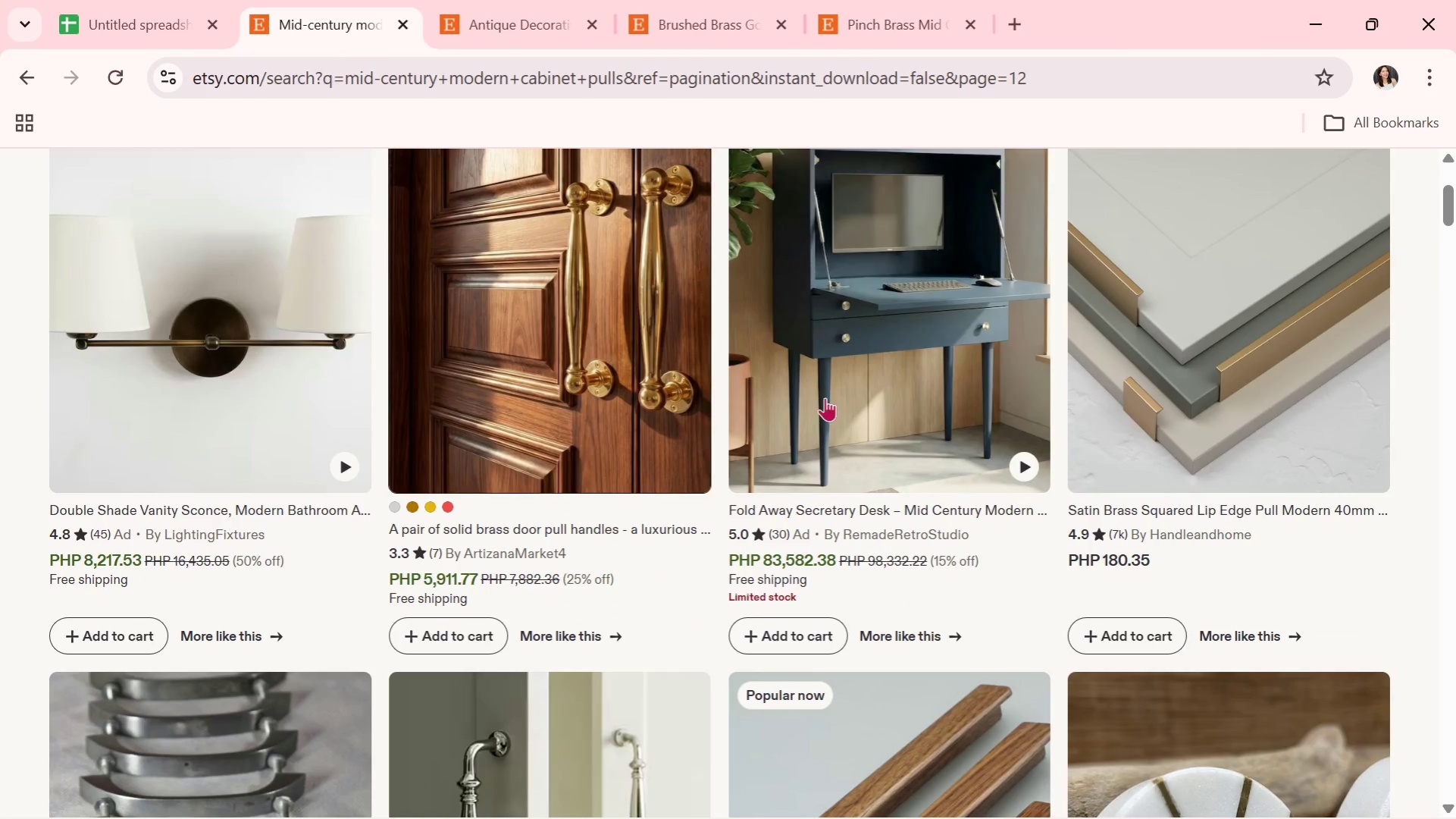 
scroll: coordinate [770, 560], scroll_direction: down, amount: 8.0